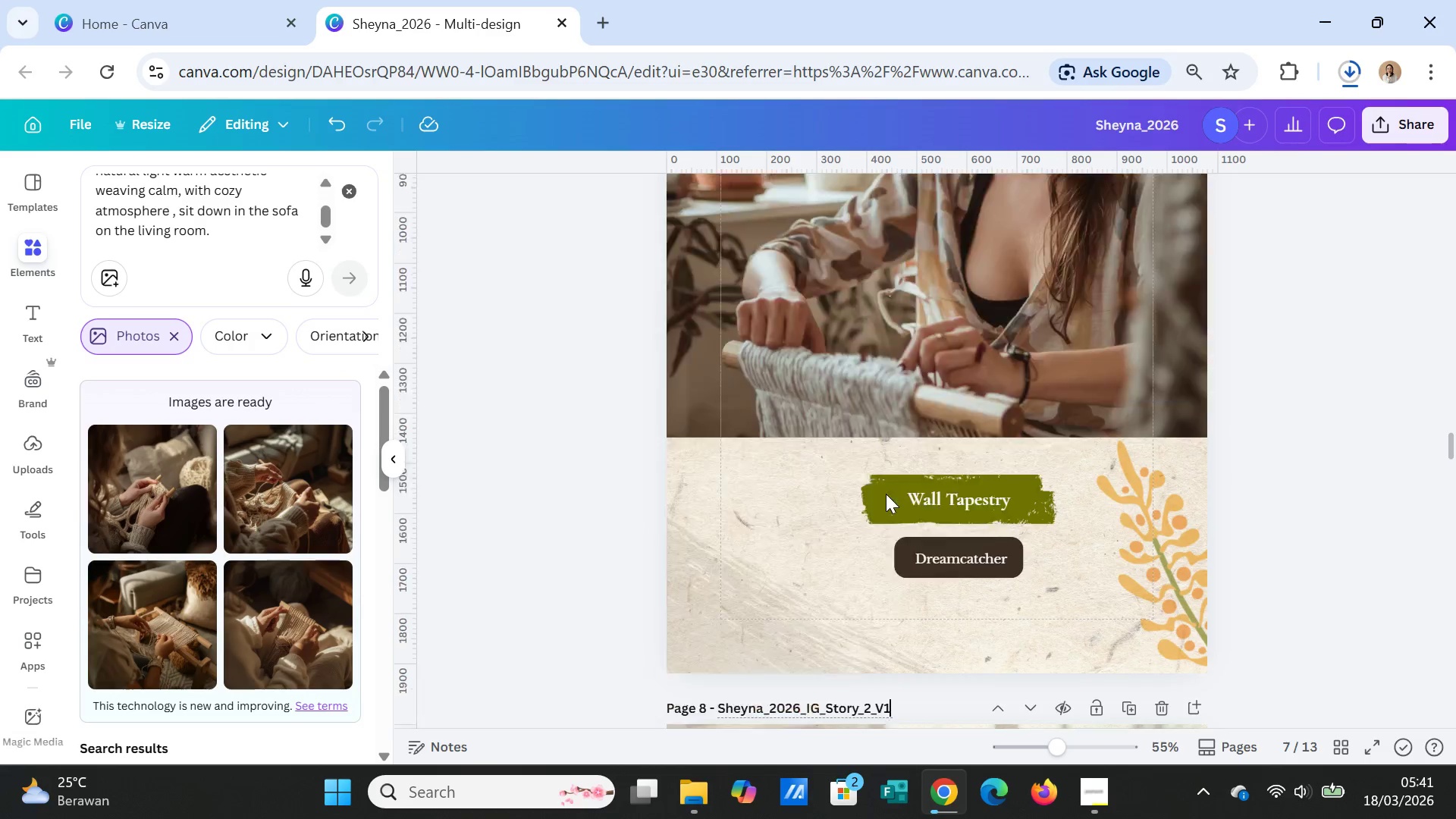 
scroll: coordinate [886, 494], scroll_direction: up, amount: 7.0
 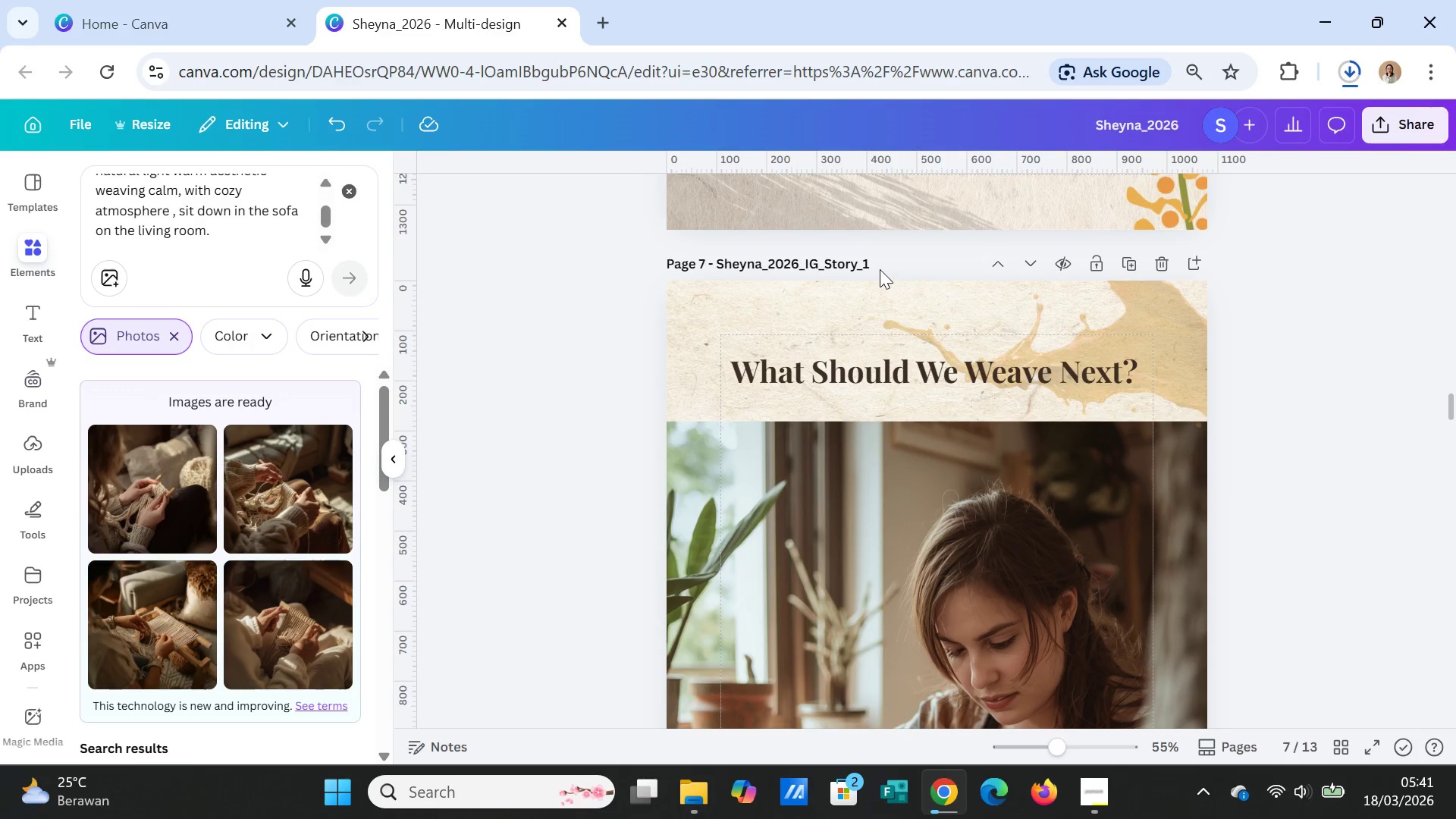 
left_click([876, 259])
 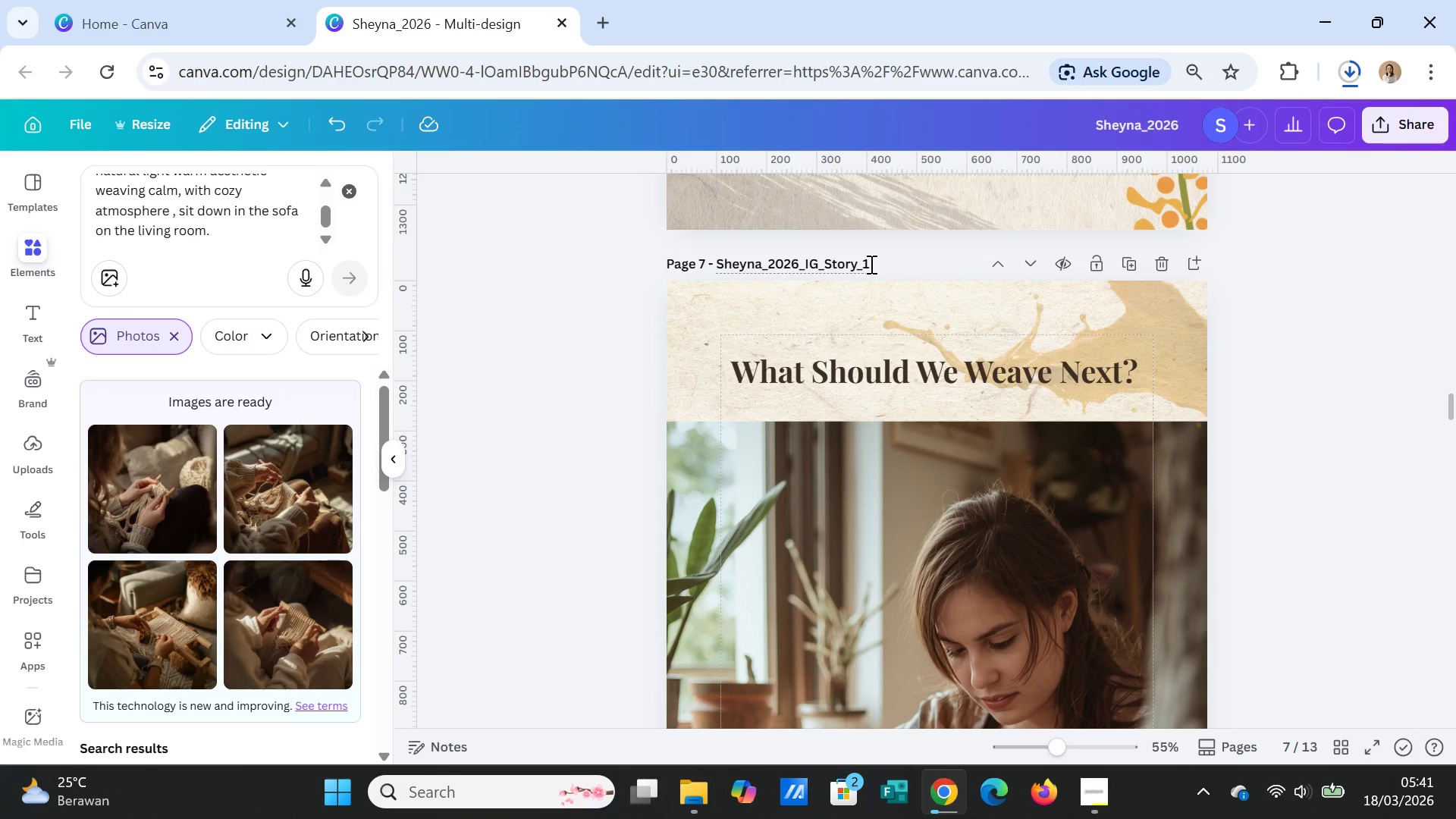 
left_click([870, 264])
 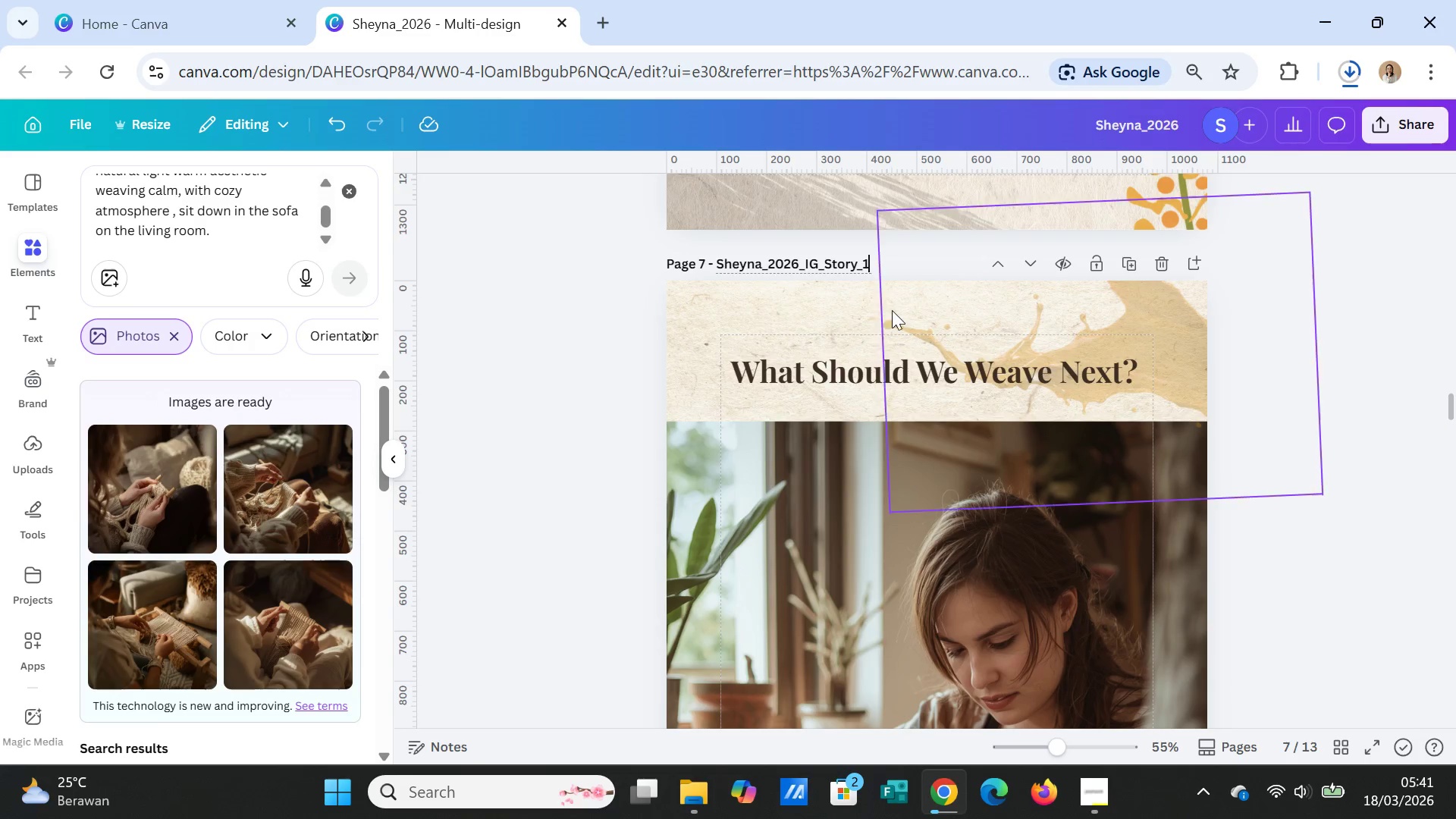 
key(Control+ControlLeft)
 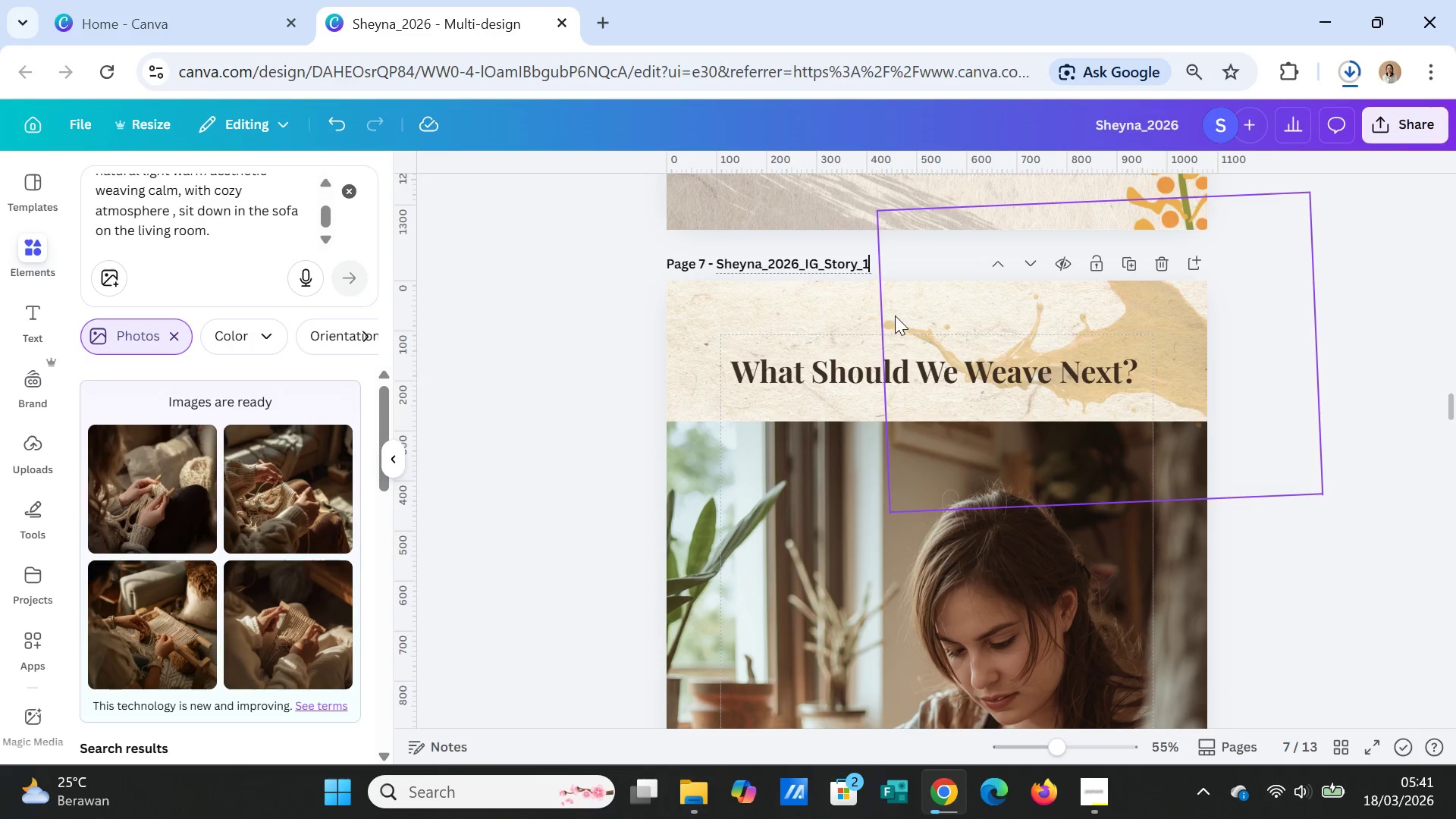 
key(Control+V)
 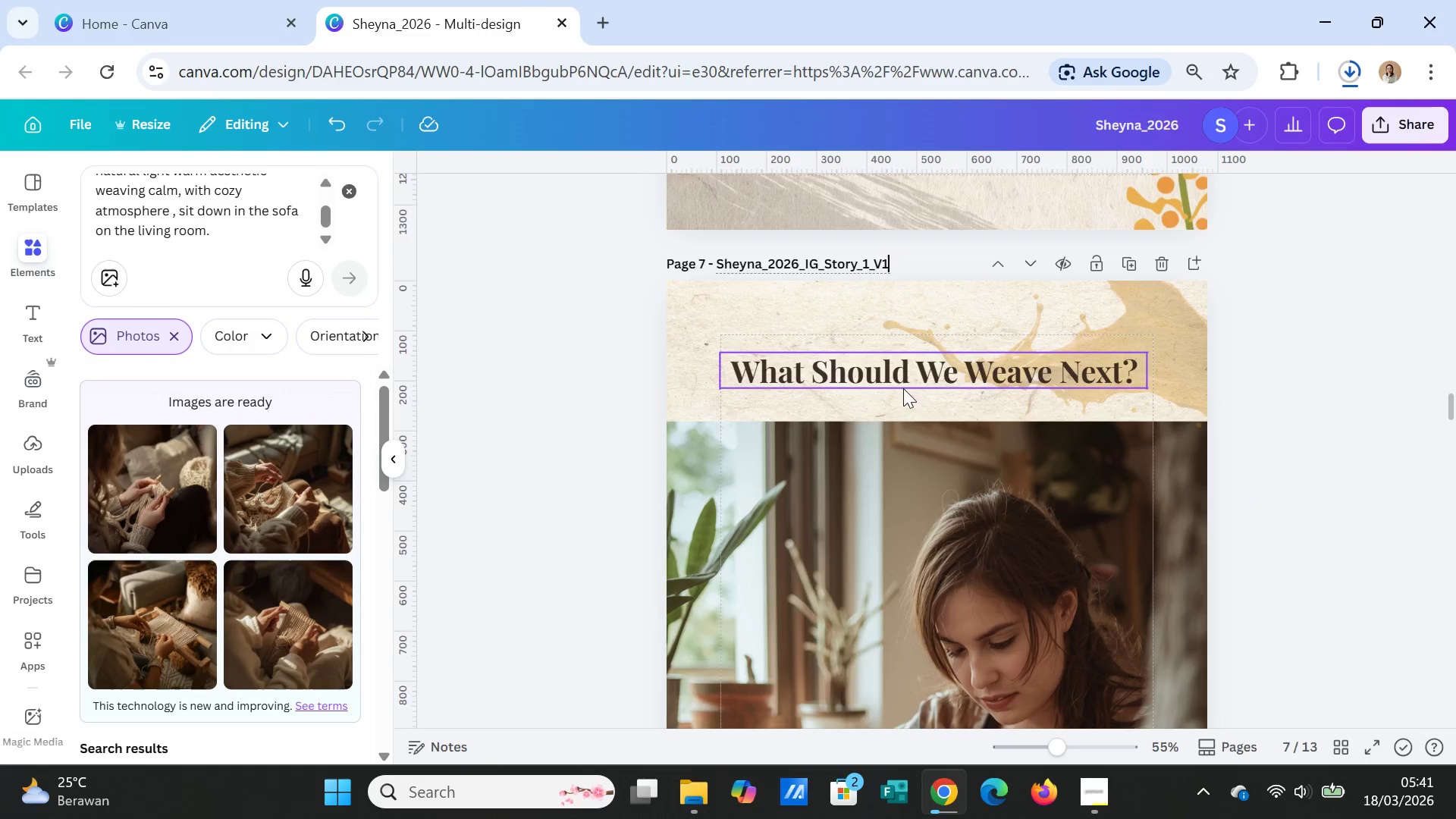 
scroll: coordinate [904, 395], scroll_direction: up, amount: 7.0
 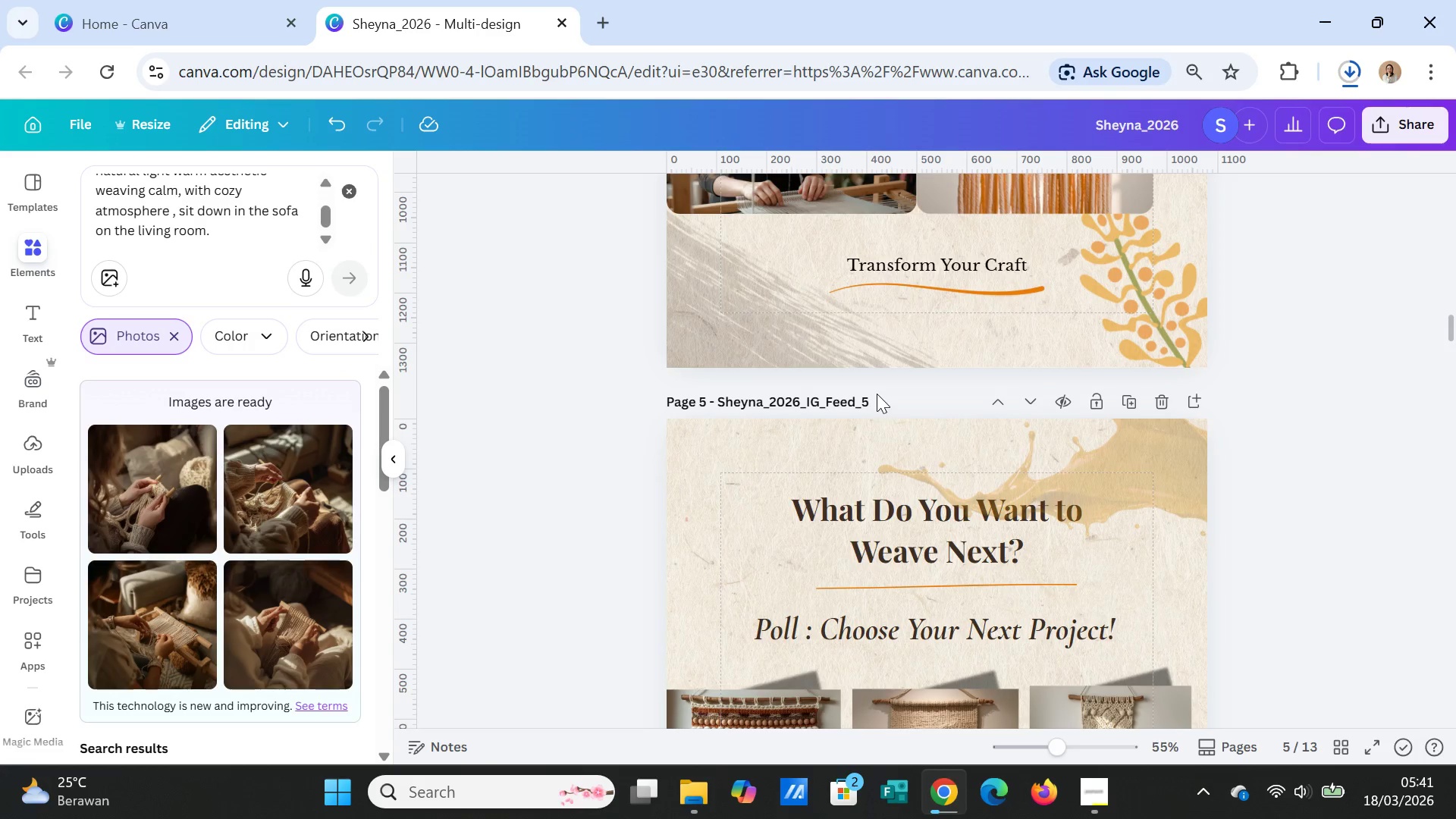 
left_click([858, 400])
 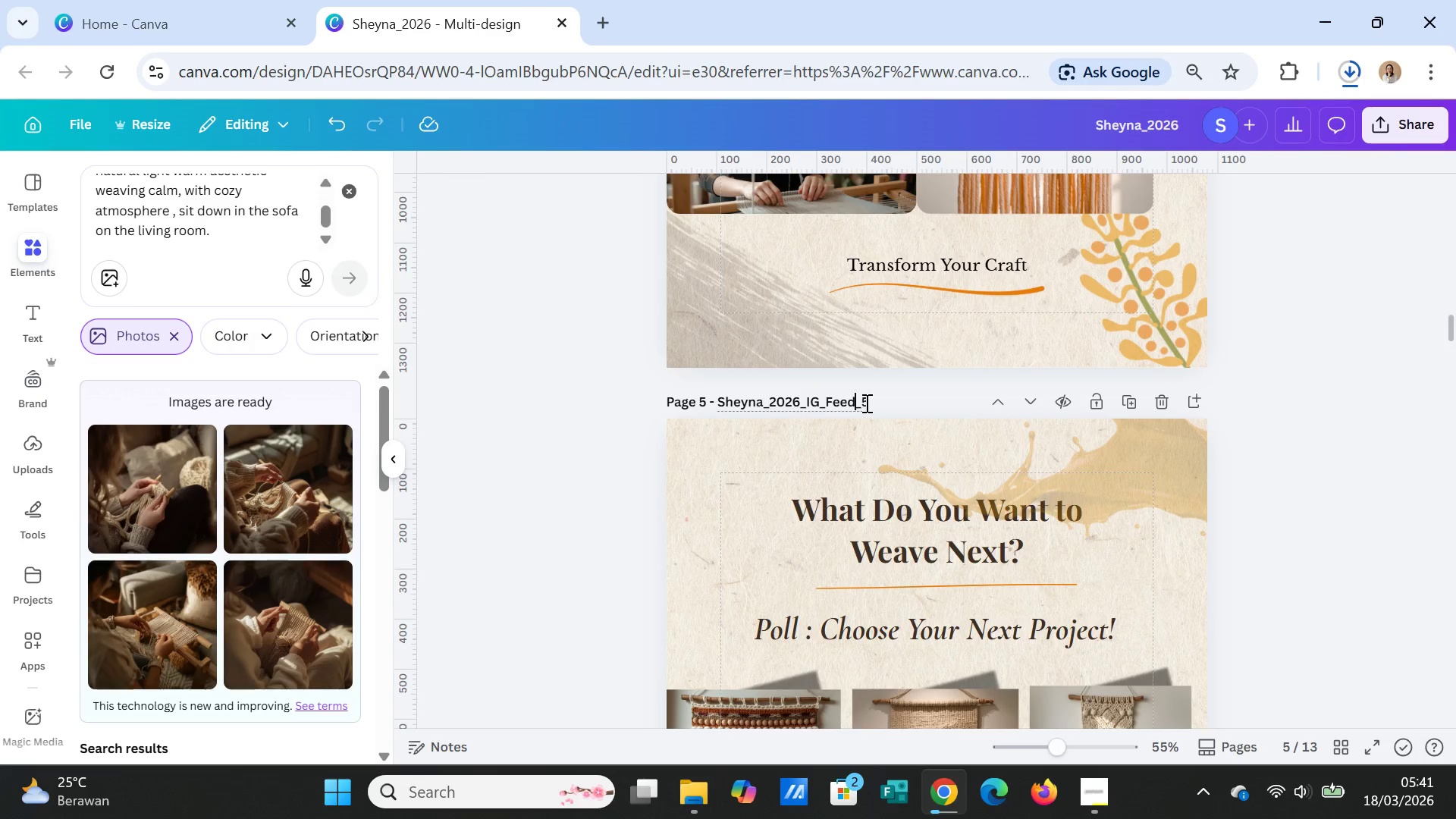 
left_click([865, 403])
 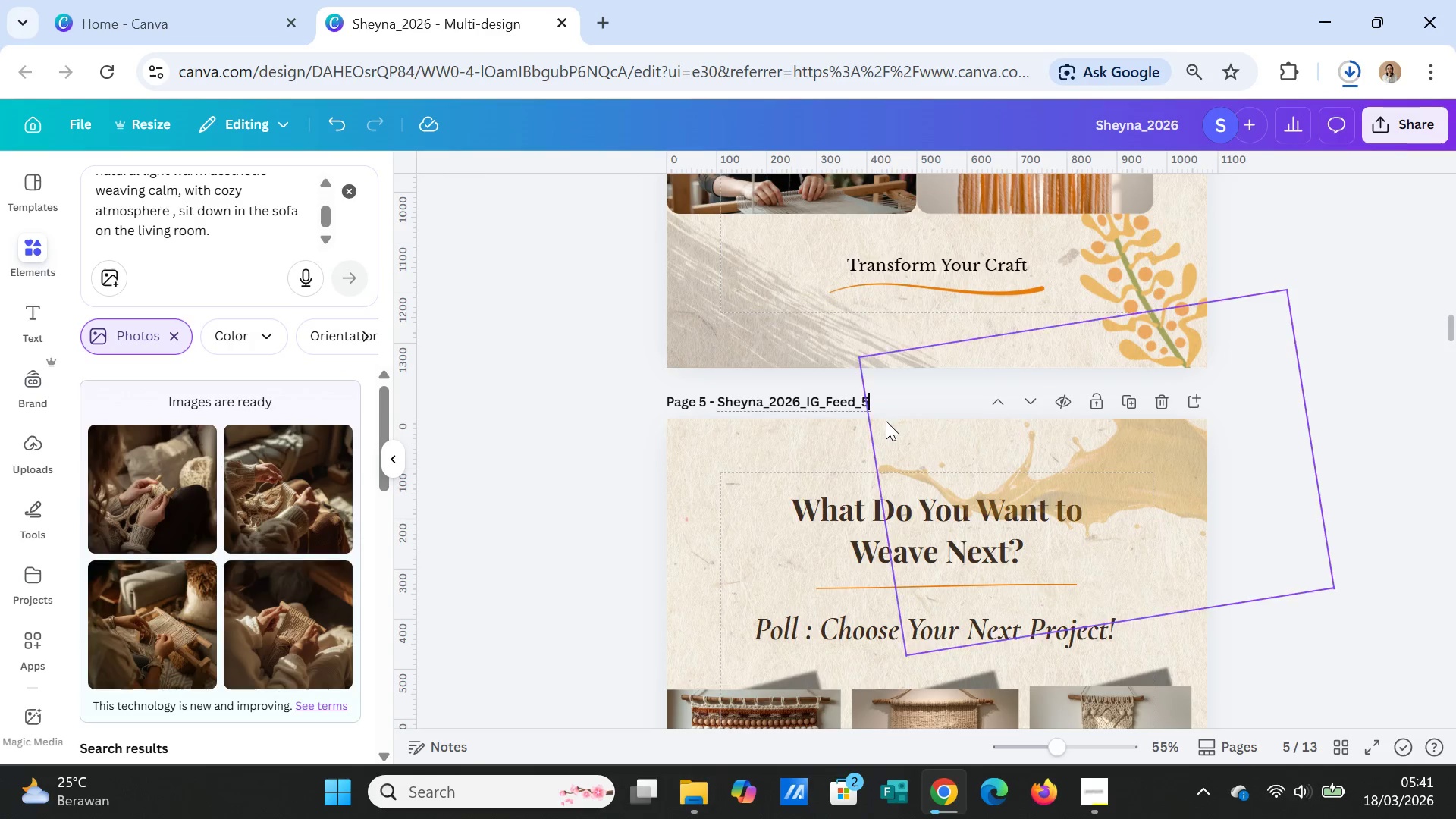 
key(Control+ControlLeft)
 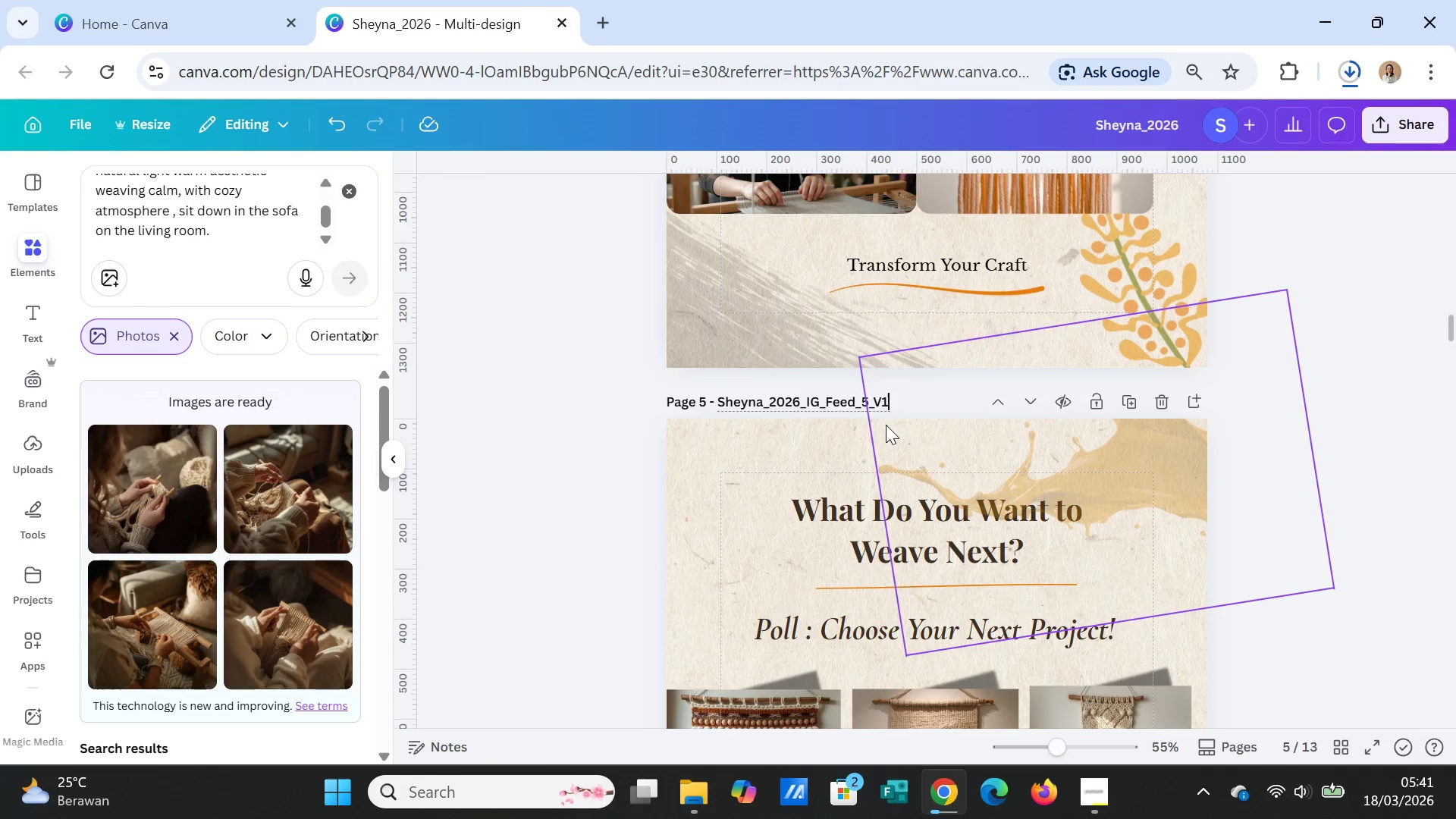 
key(Control+V)
 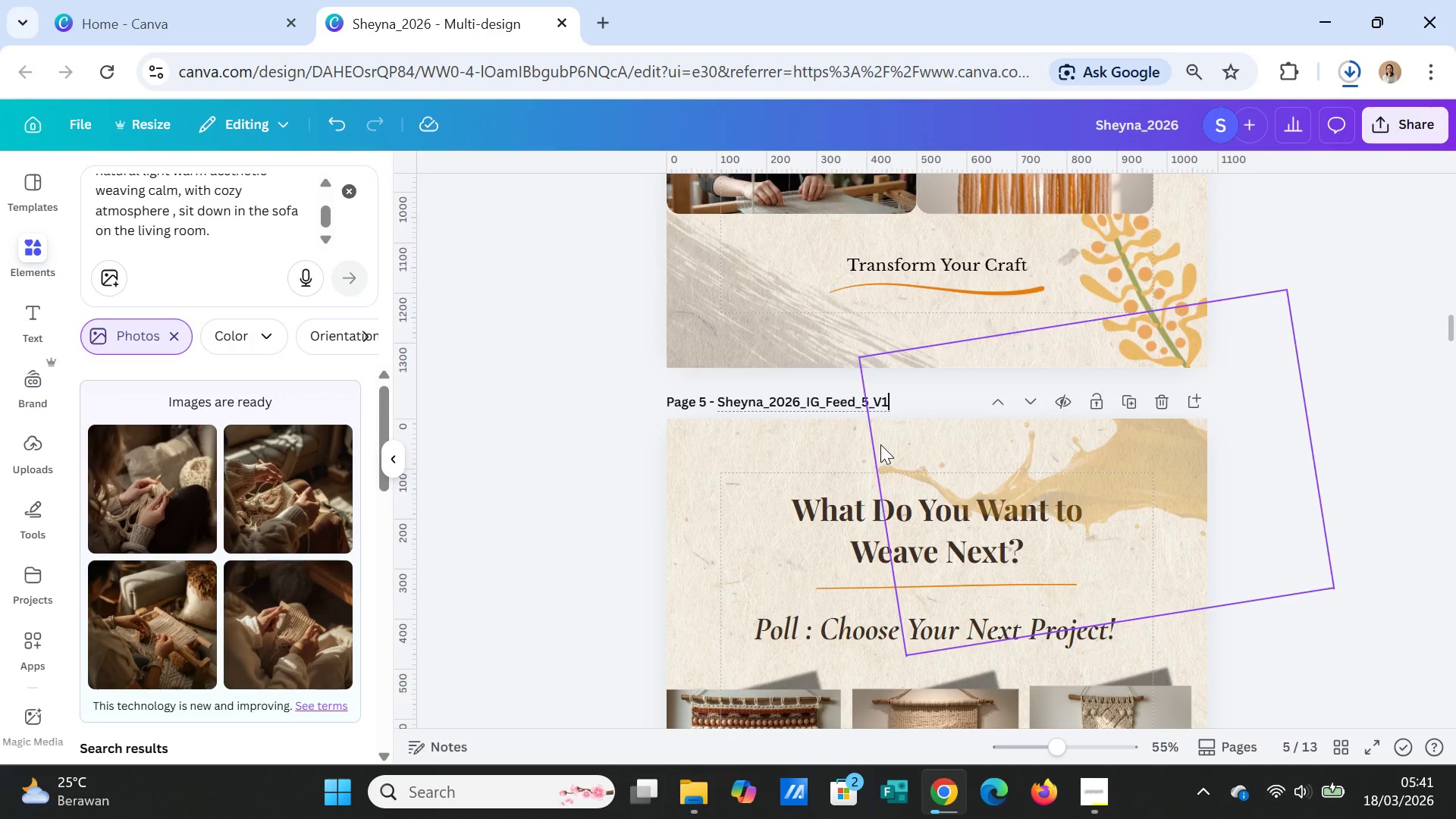 
scroll: coordinate [876, 434], scroll_direction: down, amount: 8.0
 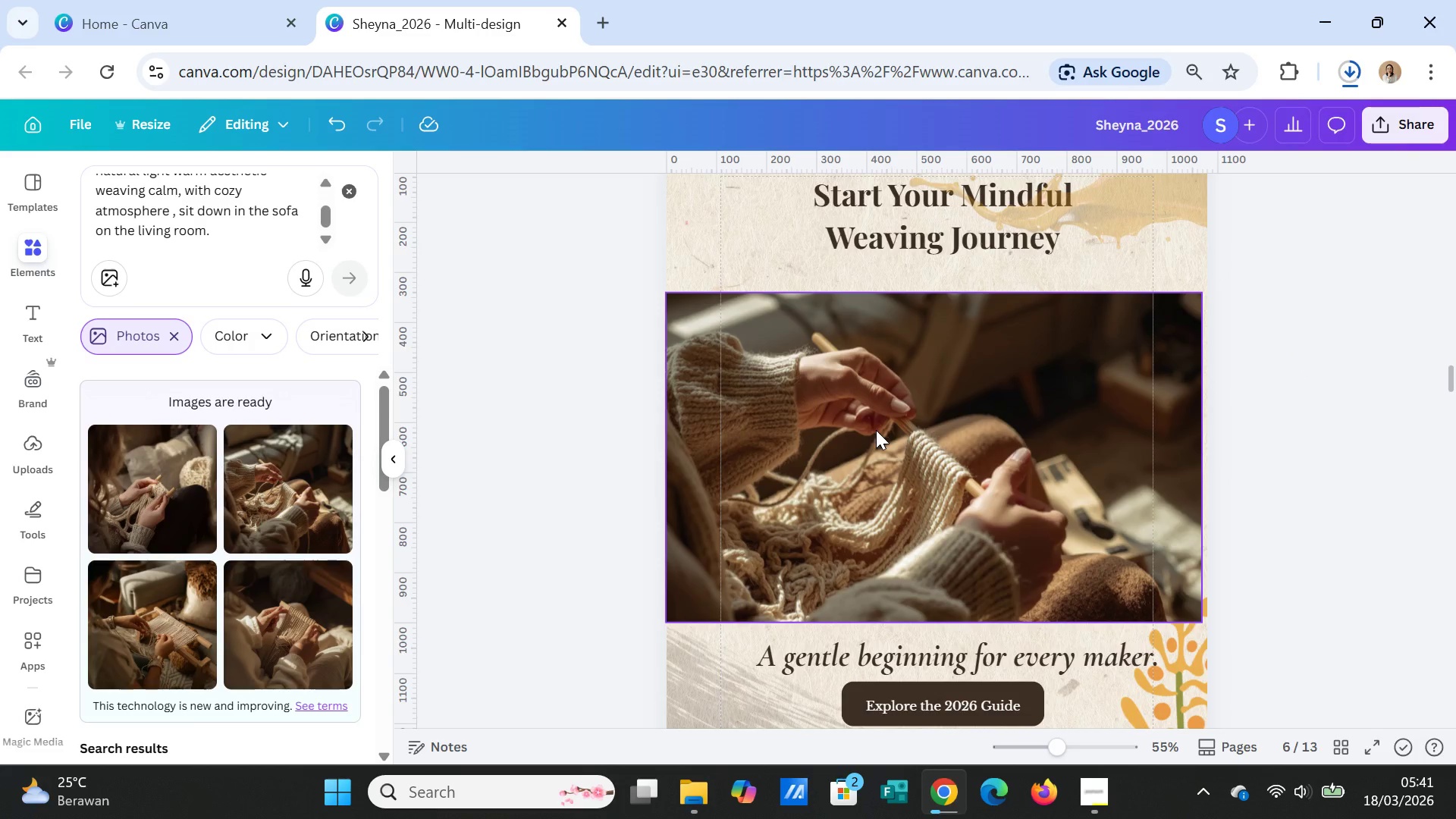 
scroll: coordinate [876, 430], scroll_direction: up, amount: 2.0
 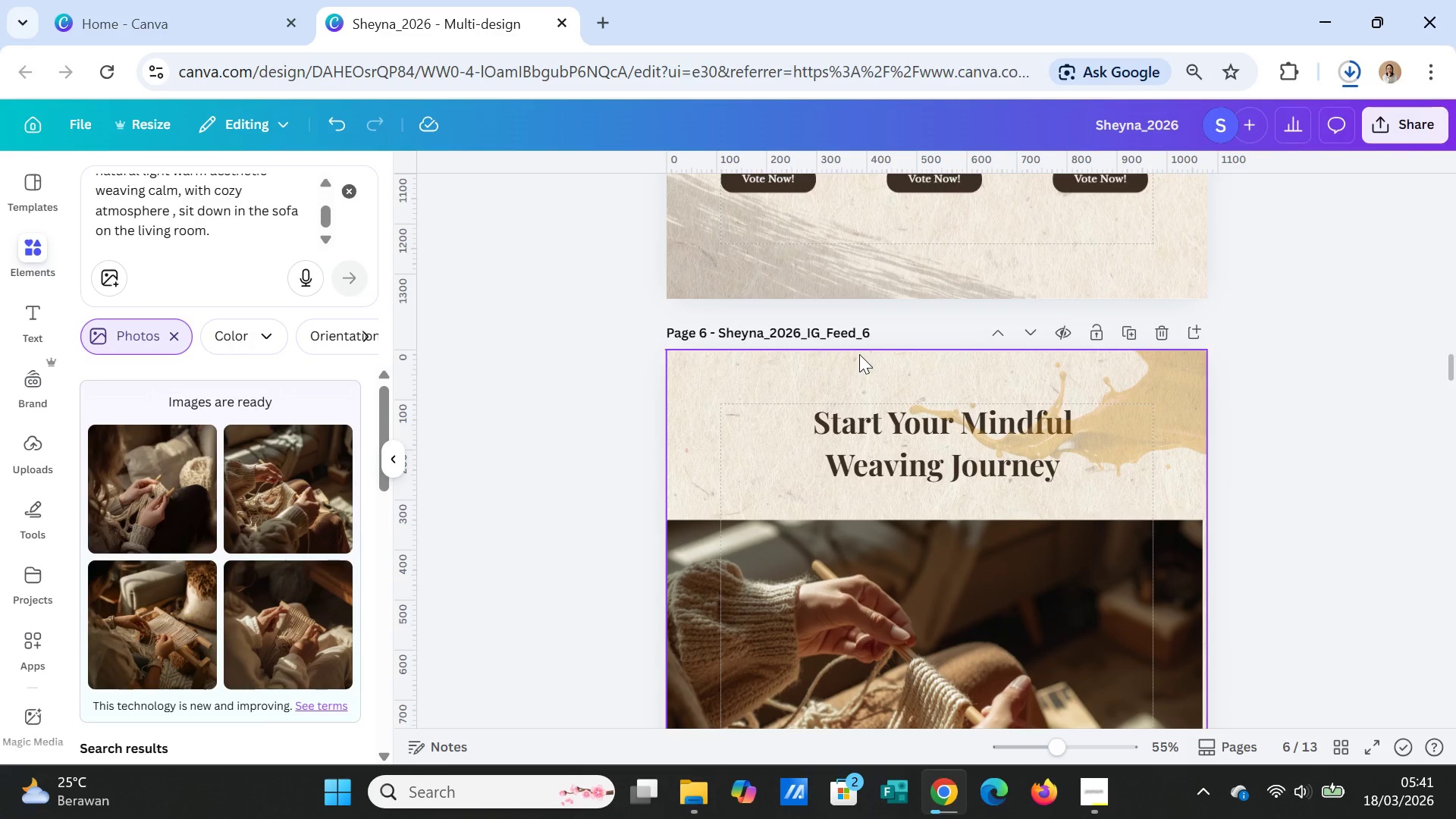 
left_click([870, 330])
 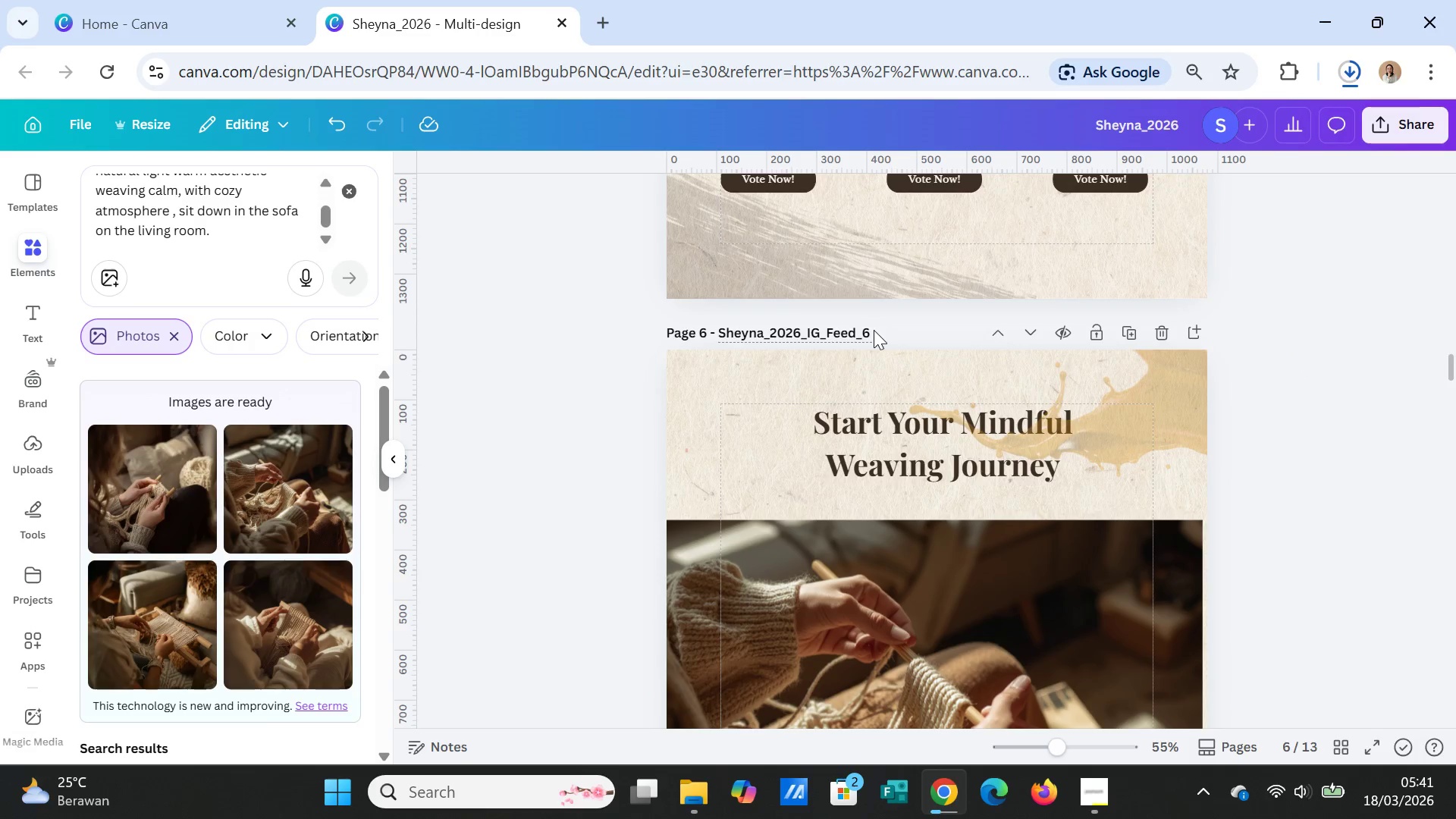 
key(Control+ControlLeft)
 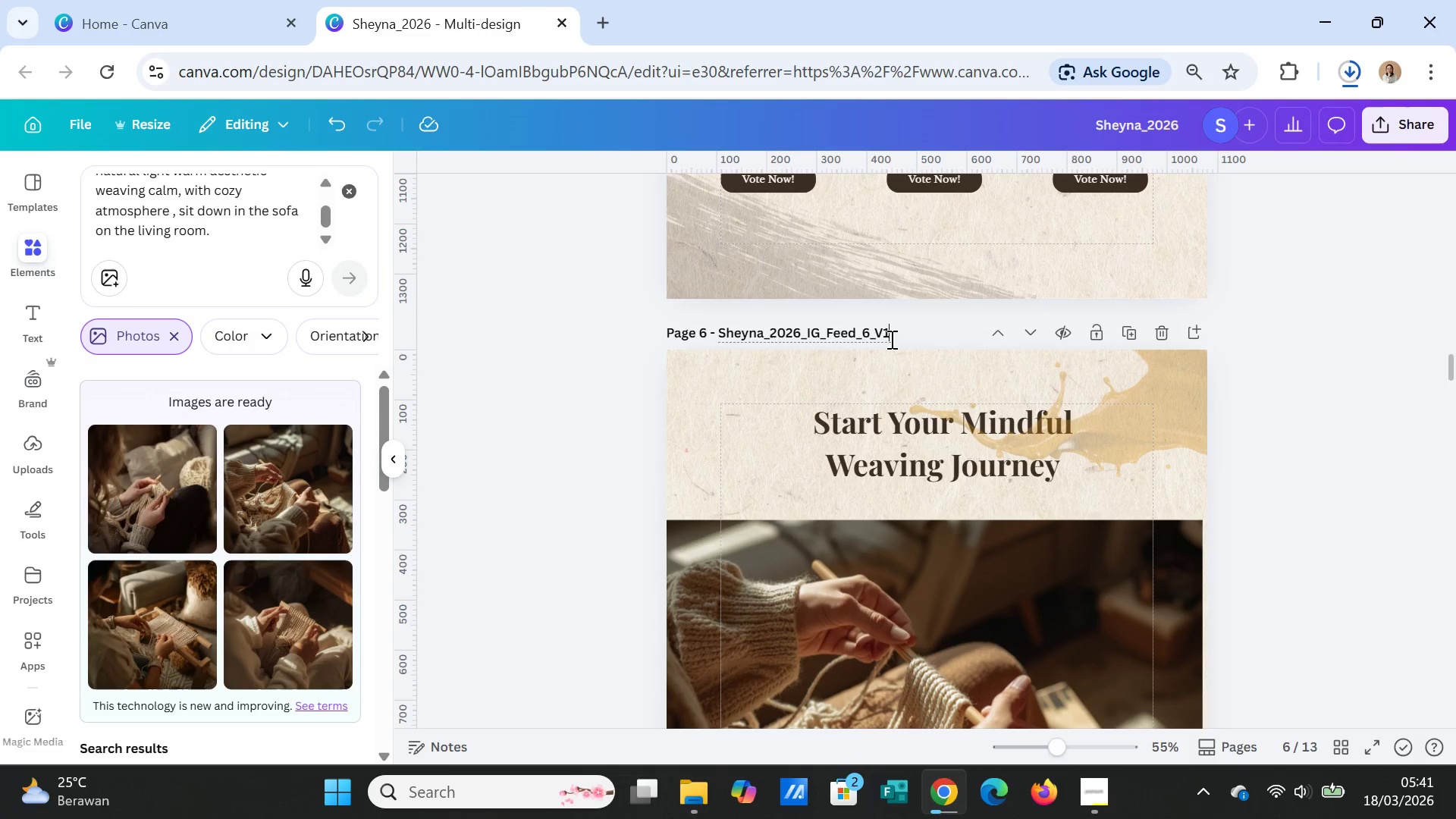 
key(Control+V)
 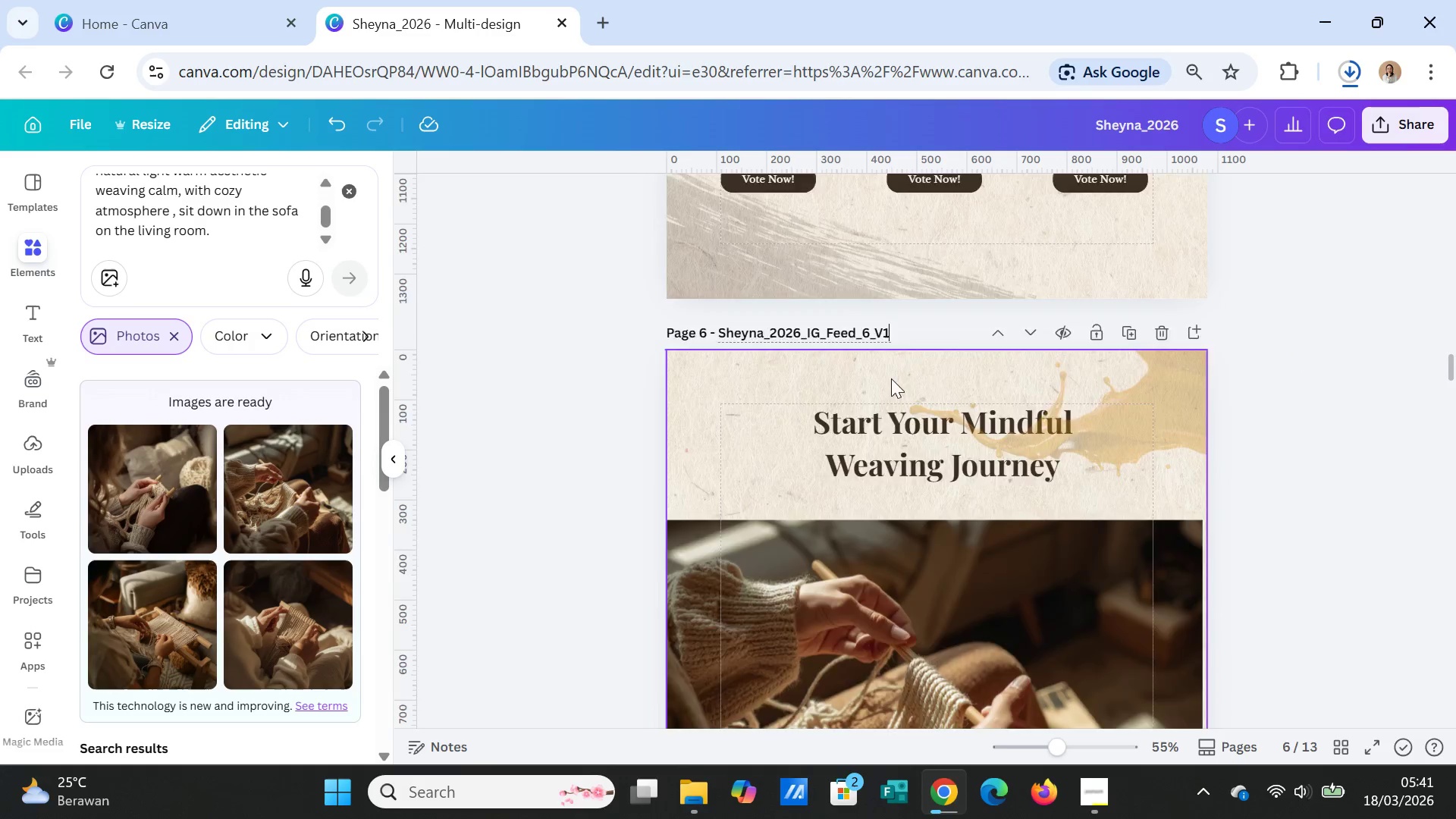 
scroll: coordinate [896, 386], scroll_direction: up, amount: 11.0
 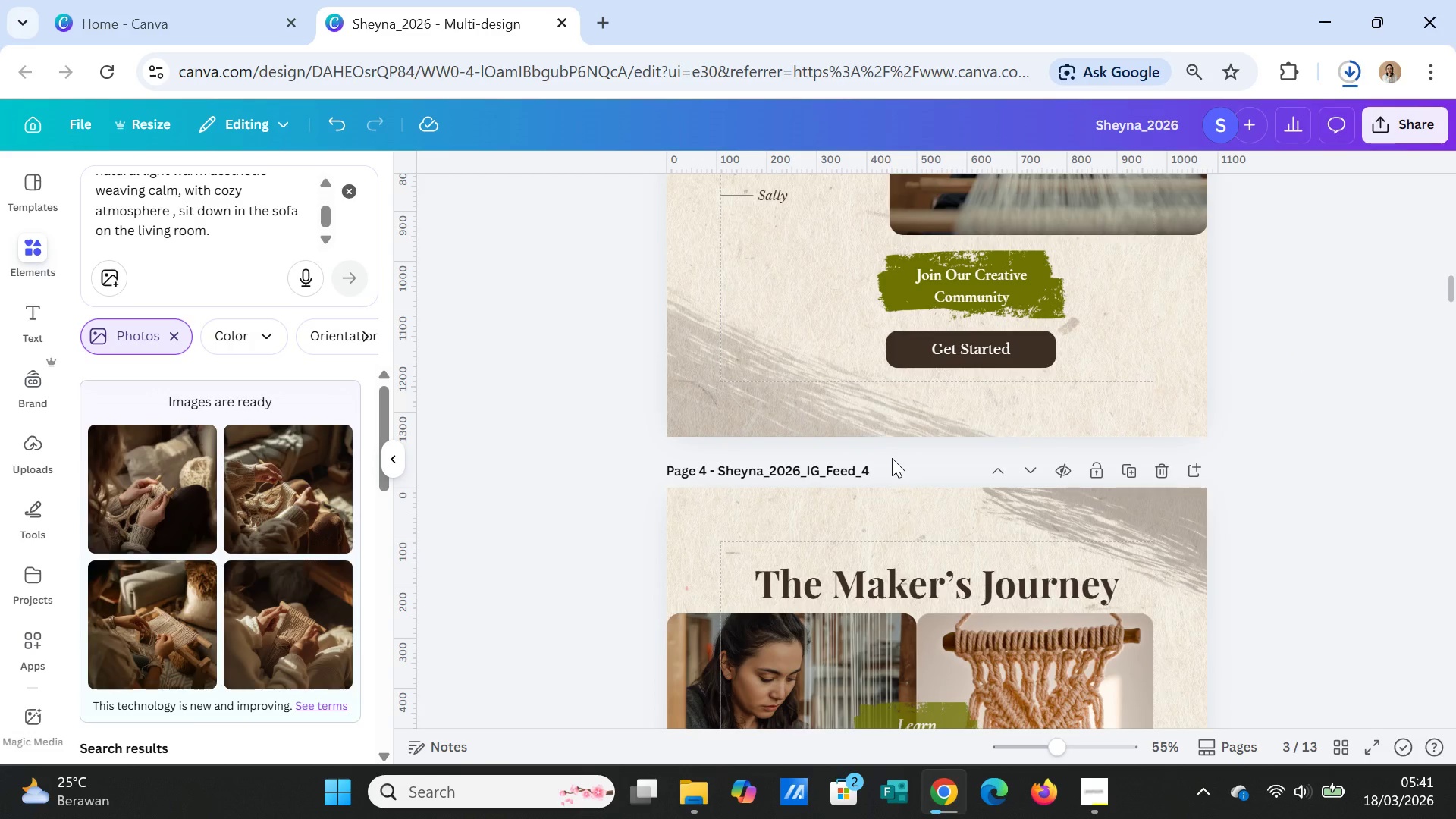 
left_click([887, 468])
 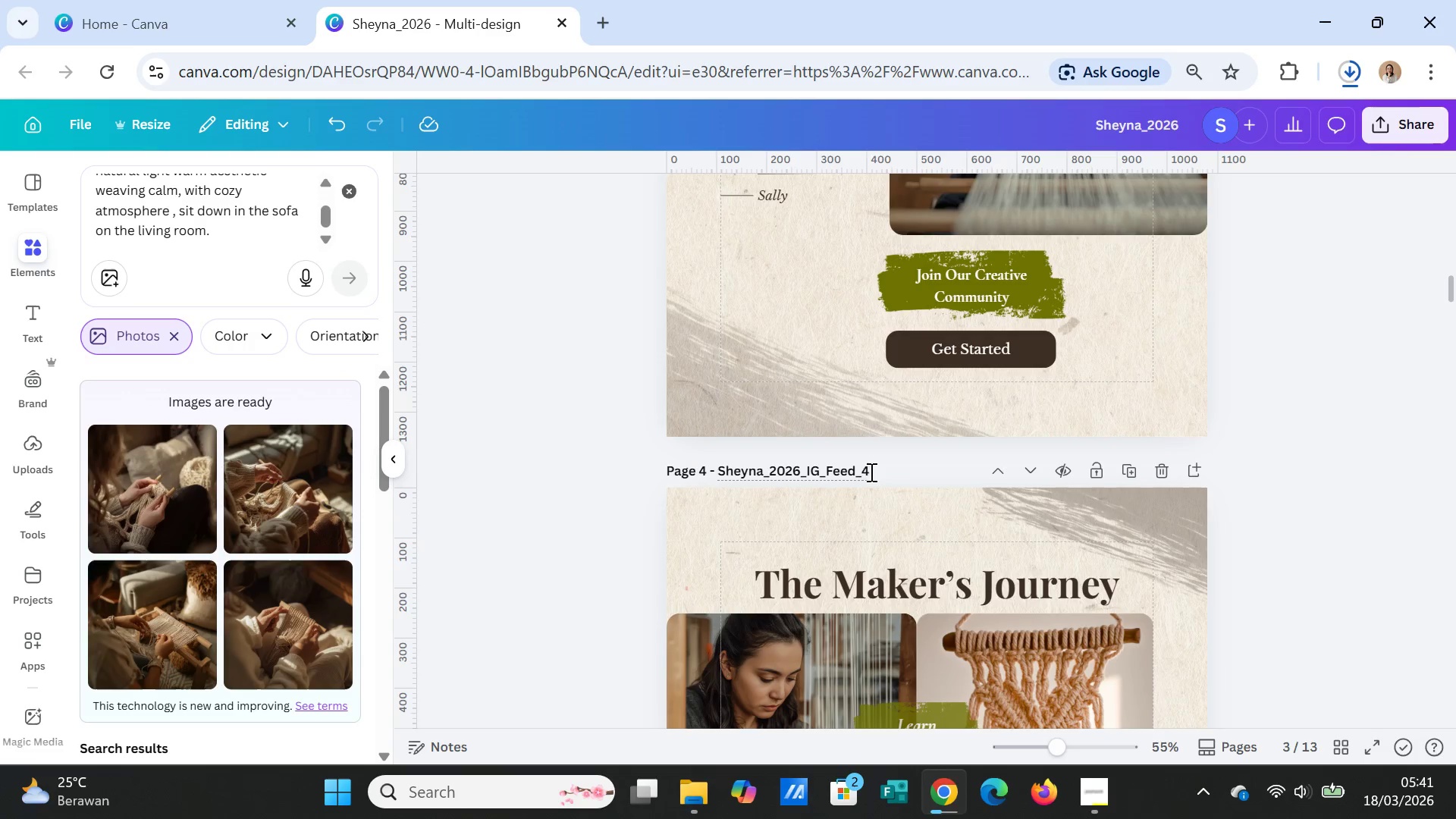 
left_click([870, 469])
 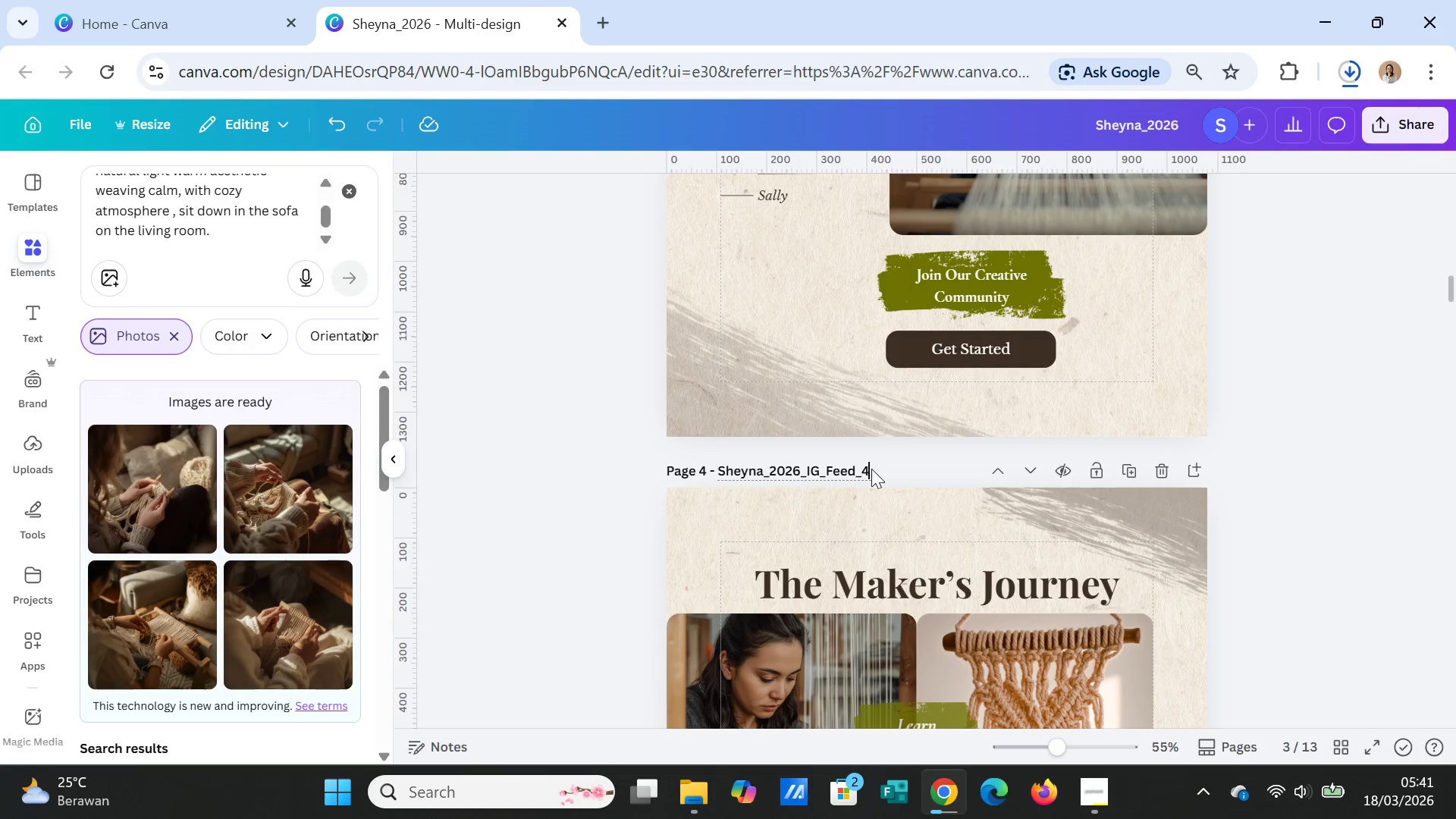 
key(Control+ControlLeft)
 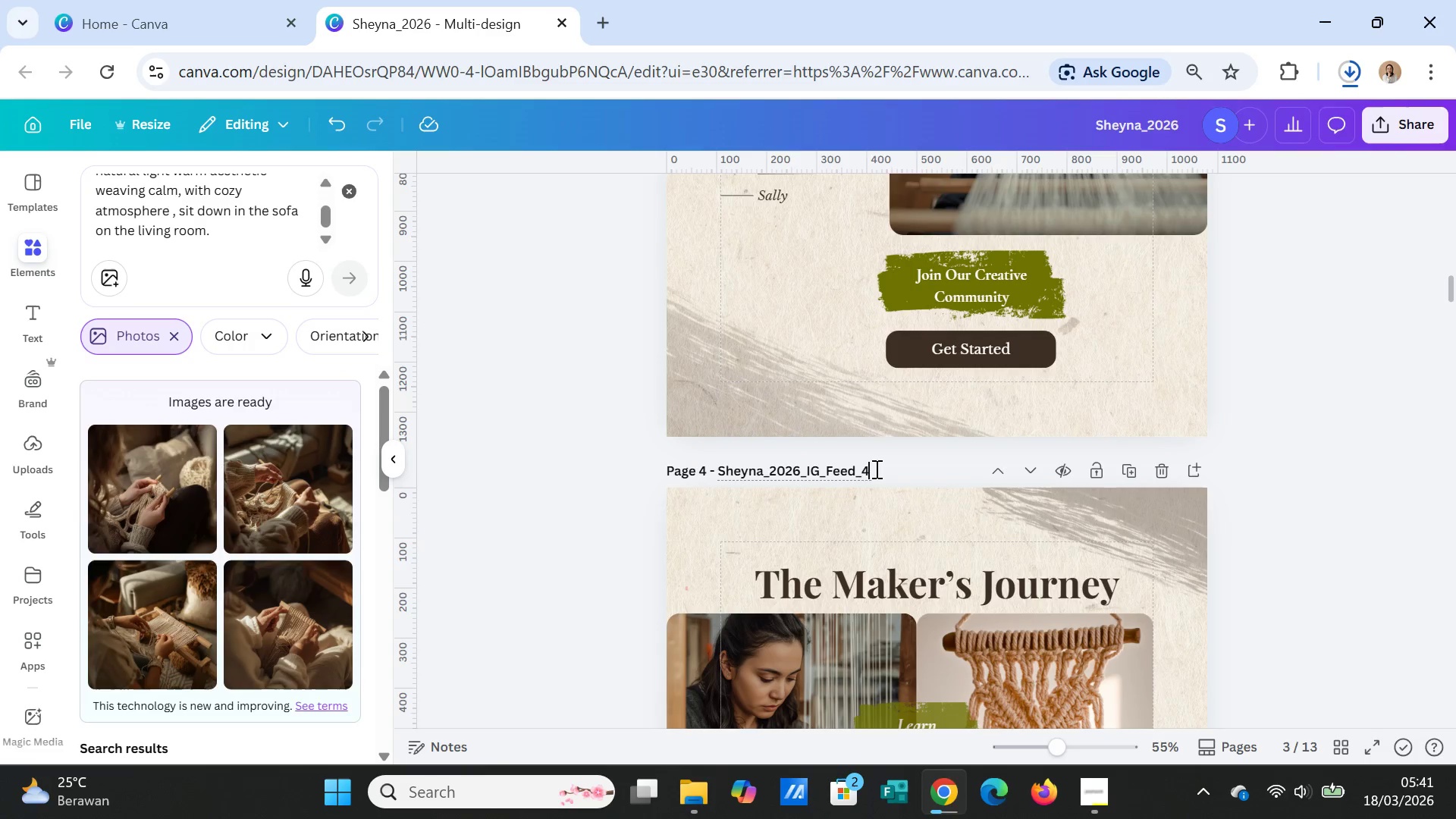 
key(Control+V)
 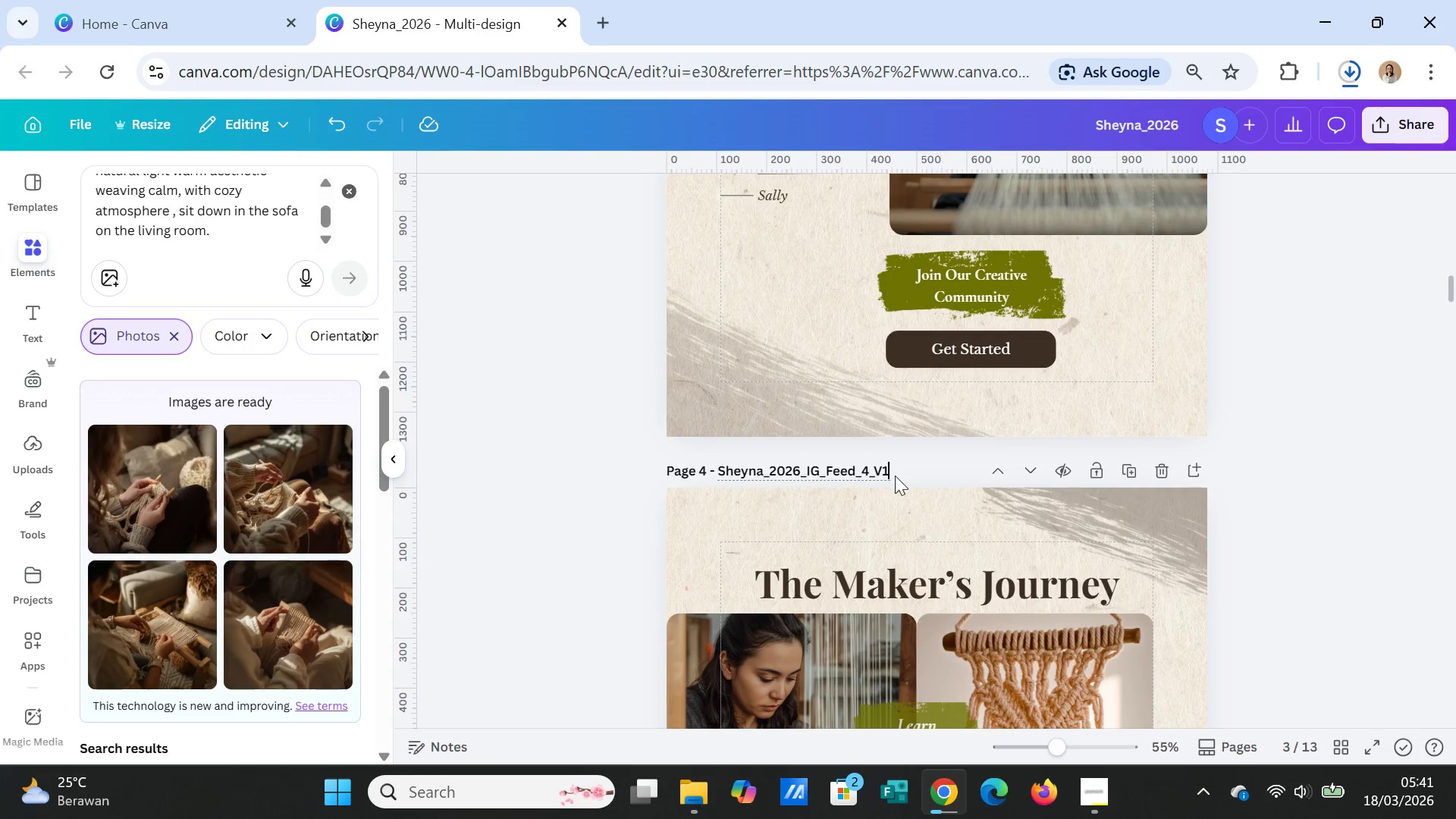 
scroll: coordinate [896, 479], scroll_direction: up, amount: 7.0
 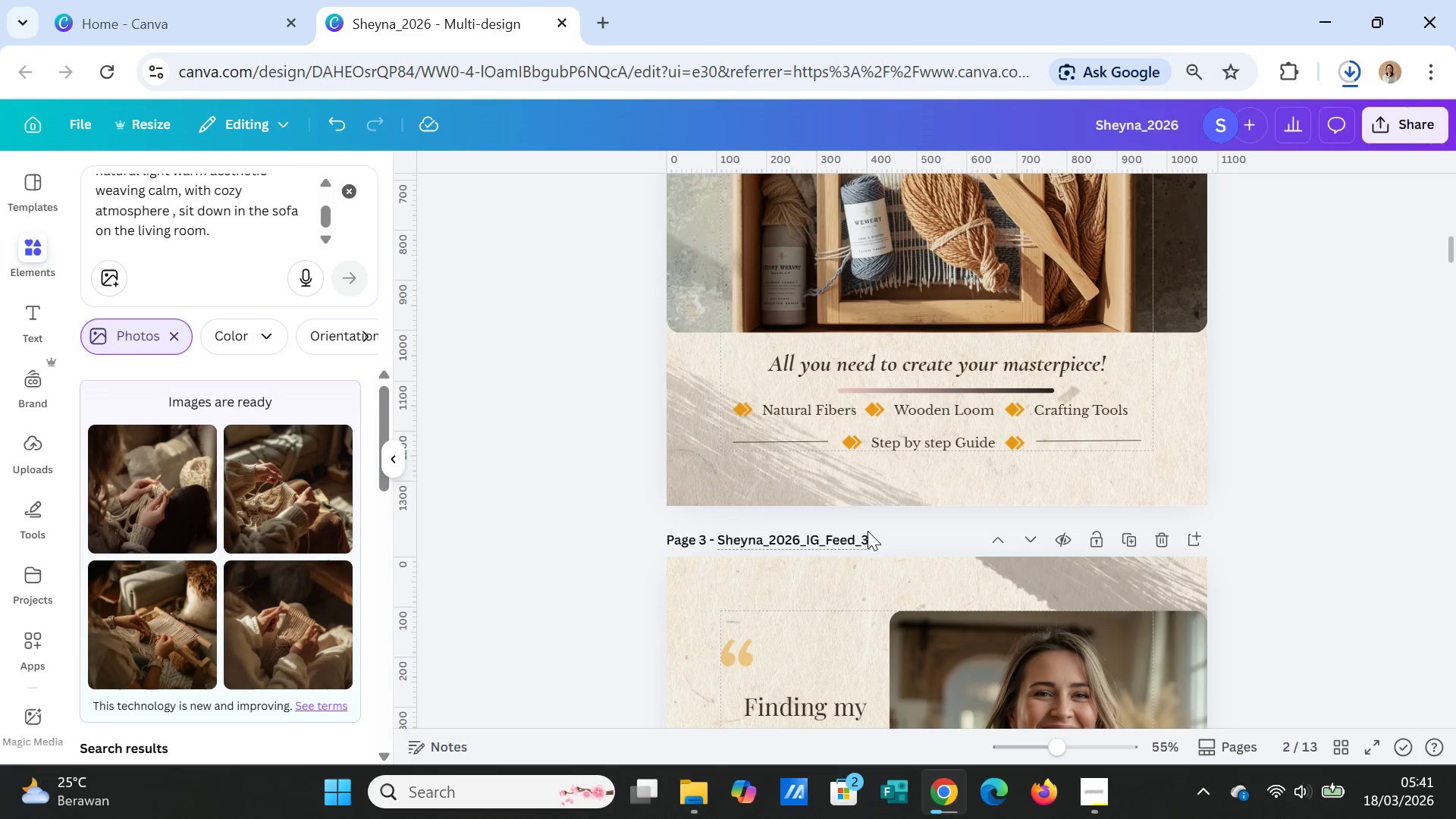 
double_click([874, 536])
 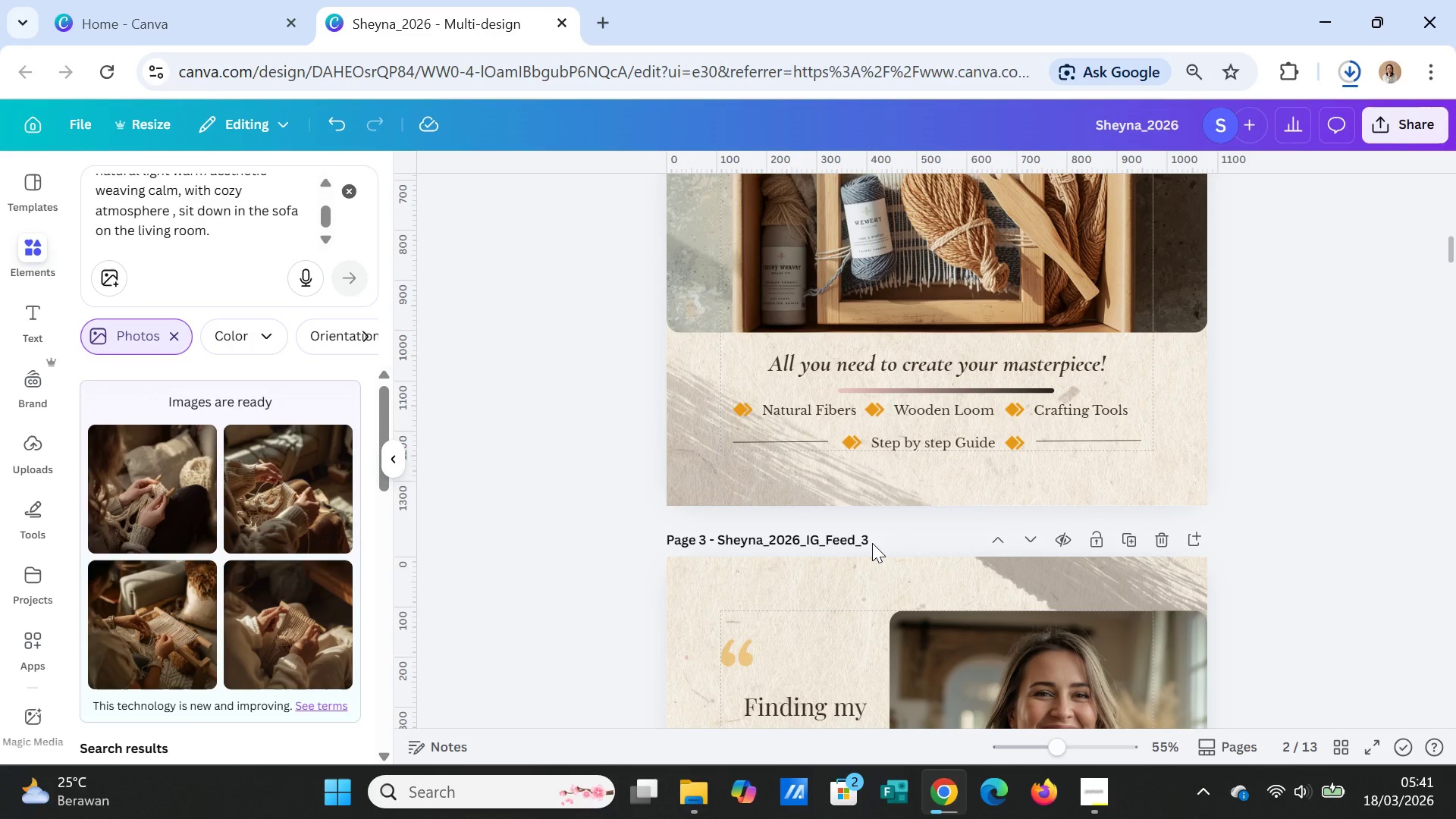 
left_click([872, 543])
 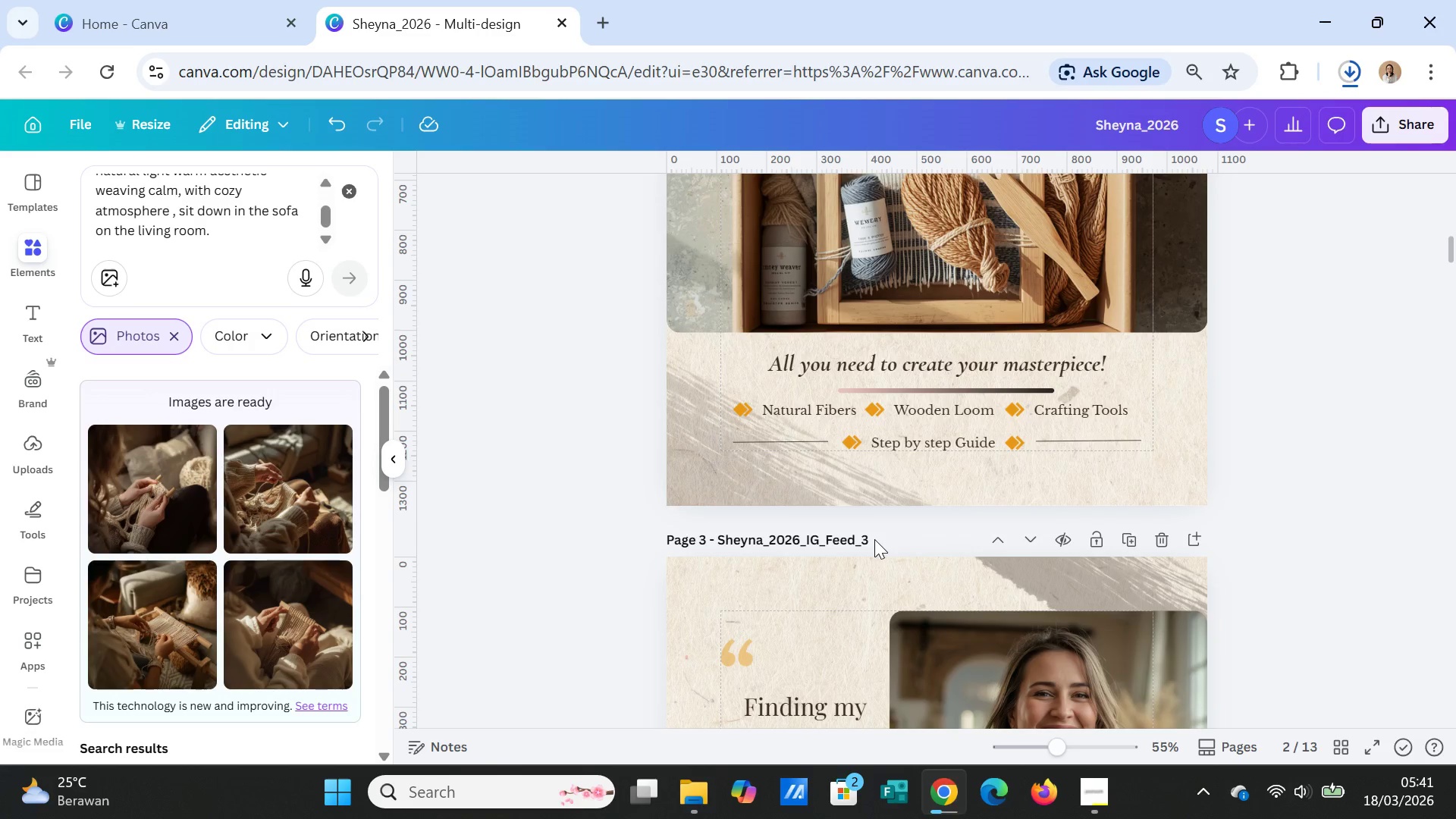 
left_click([874, 539])
 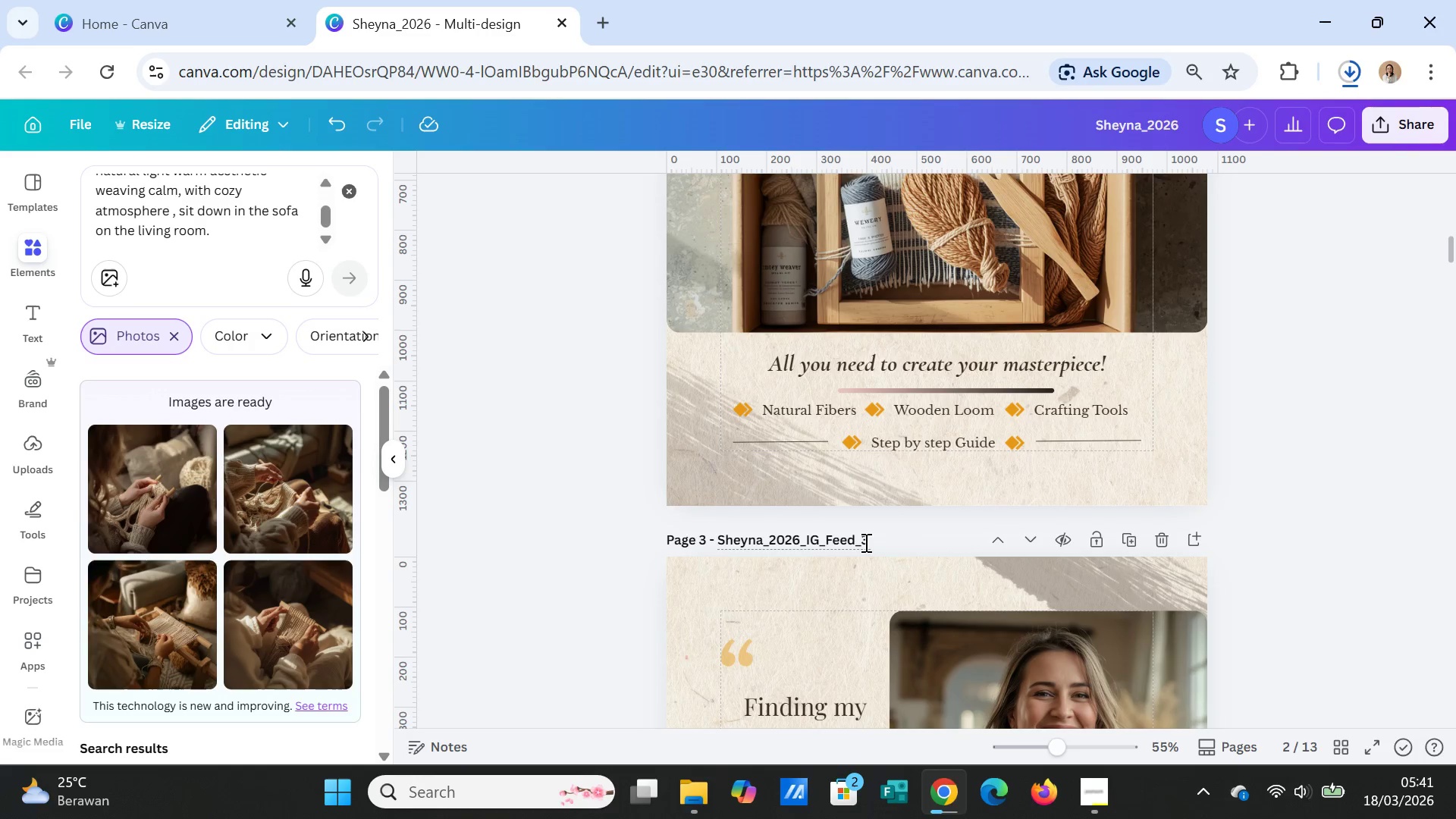 
left_click([864, 540])
 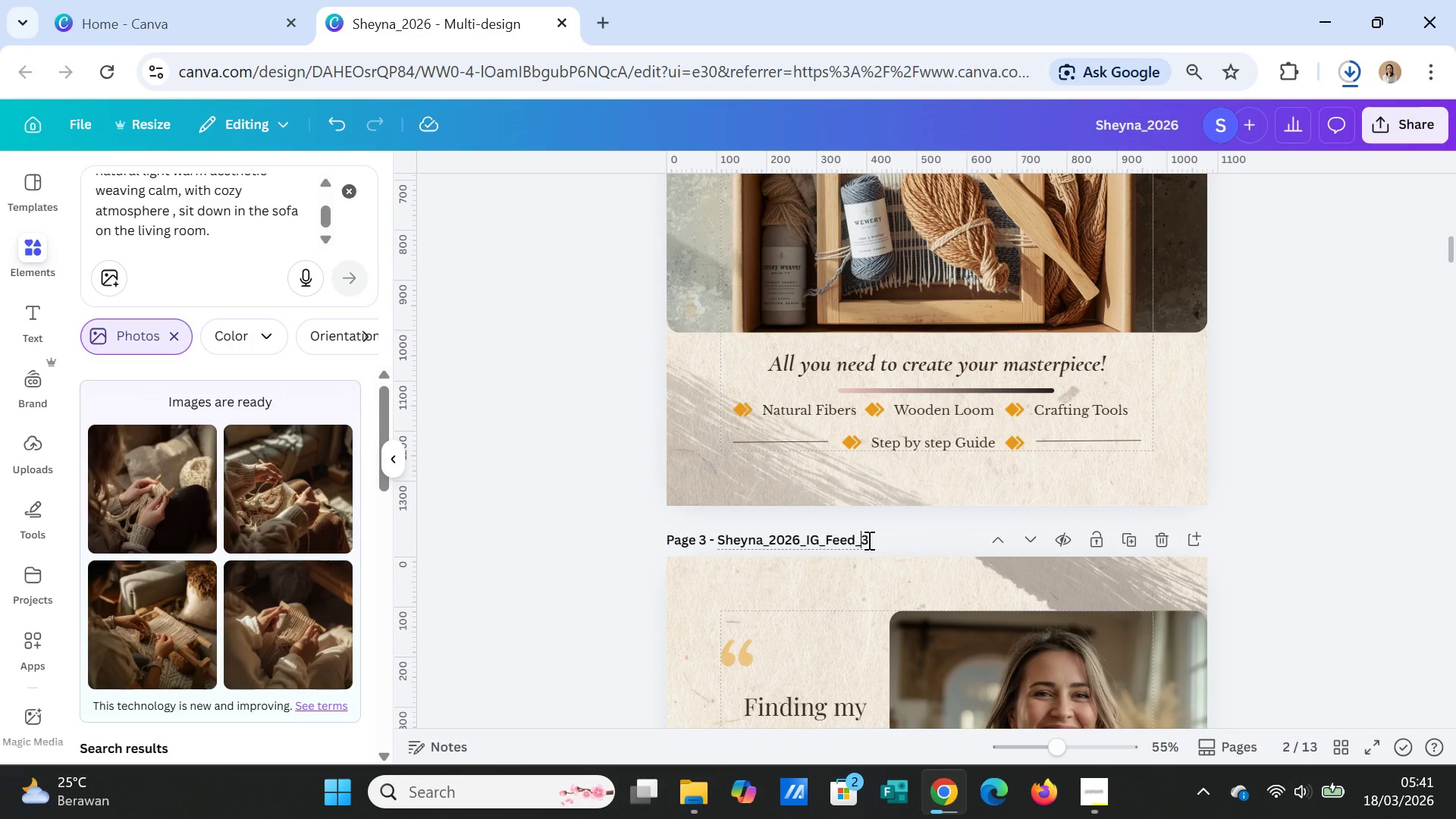 
left_click([868, 540])
 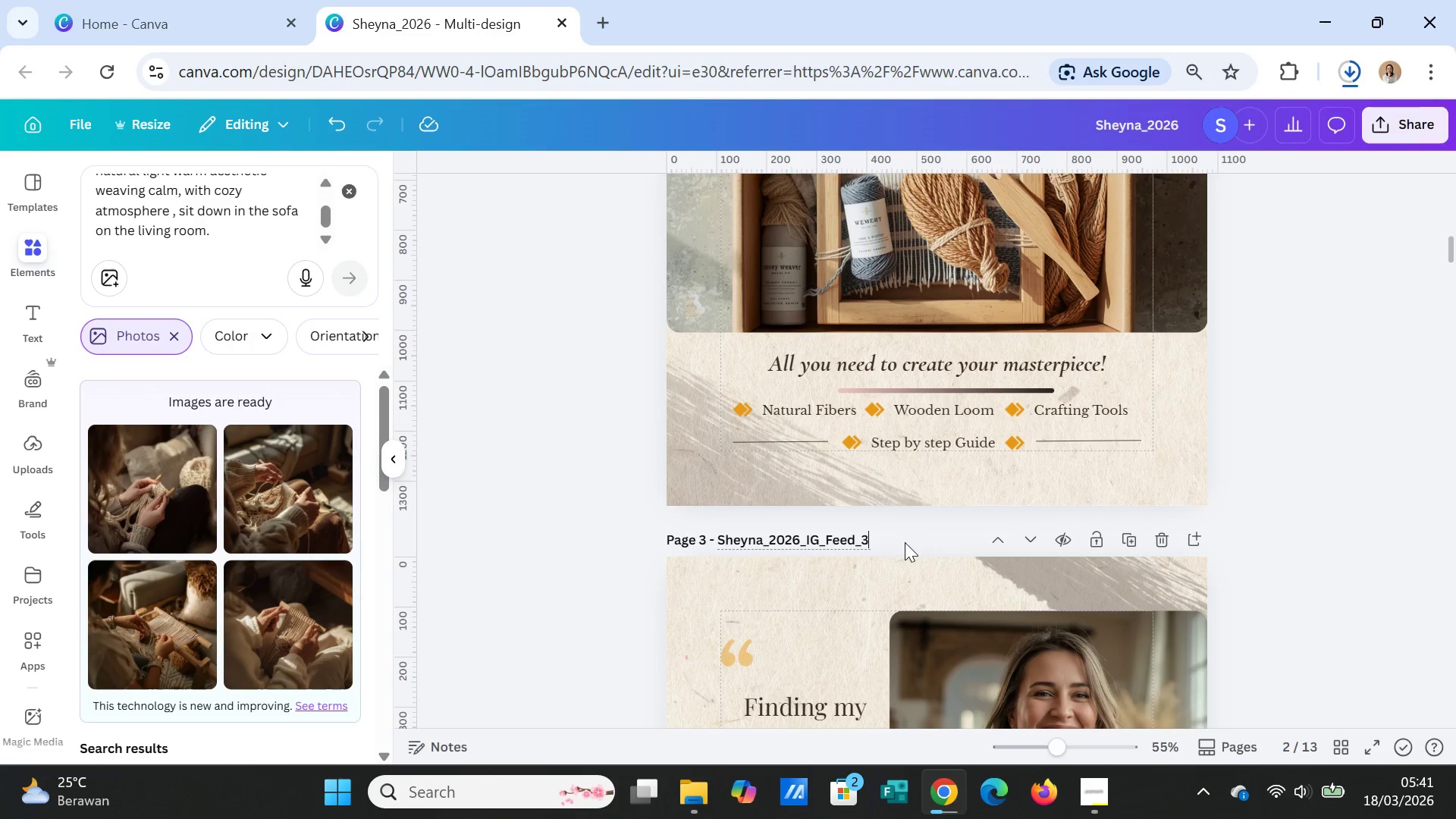 
key(Control+ControlLeft)
 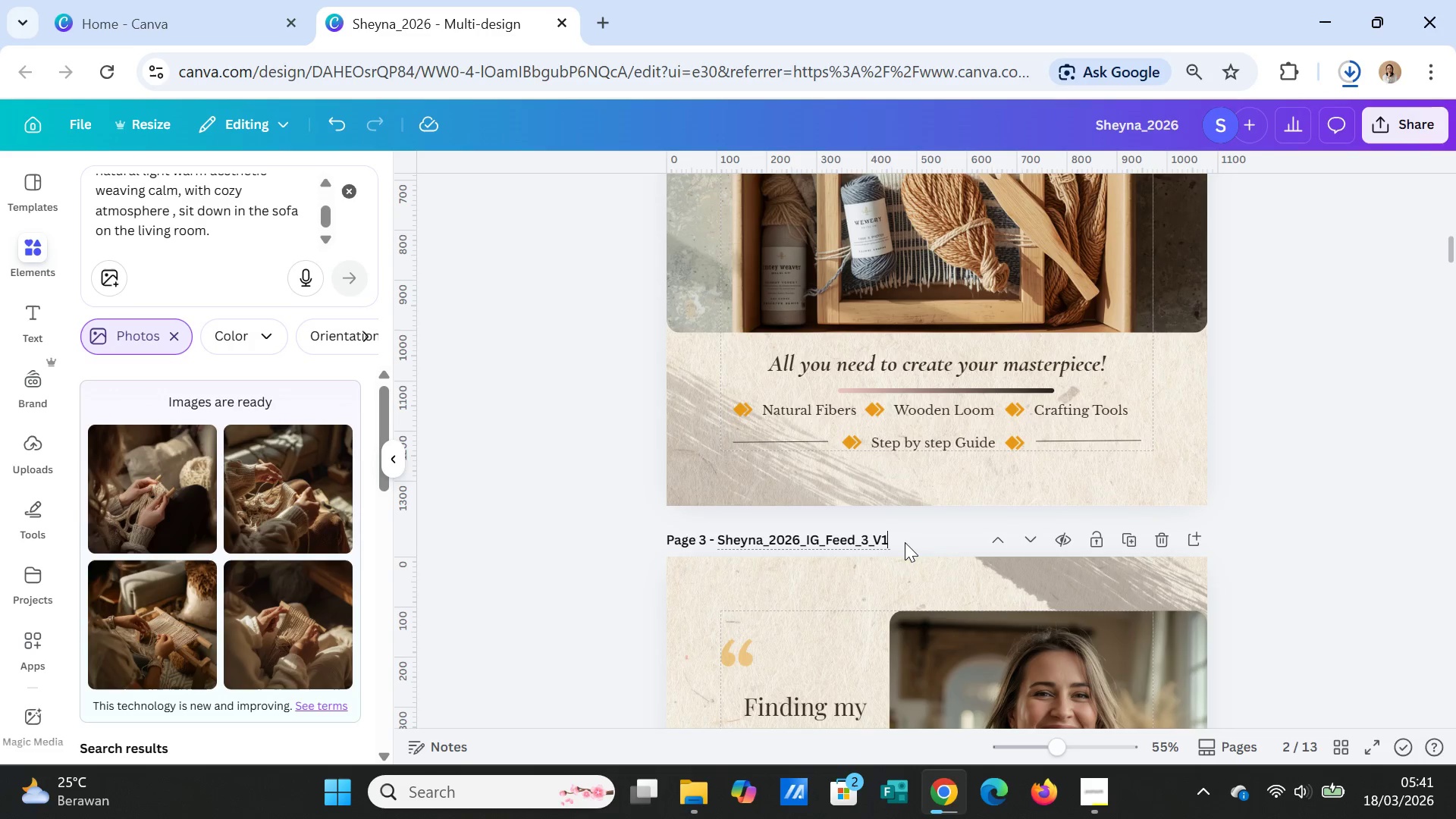 
key(Control+V)
 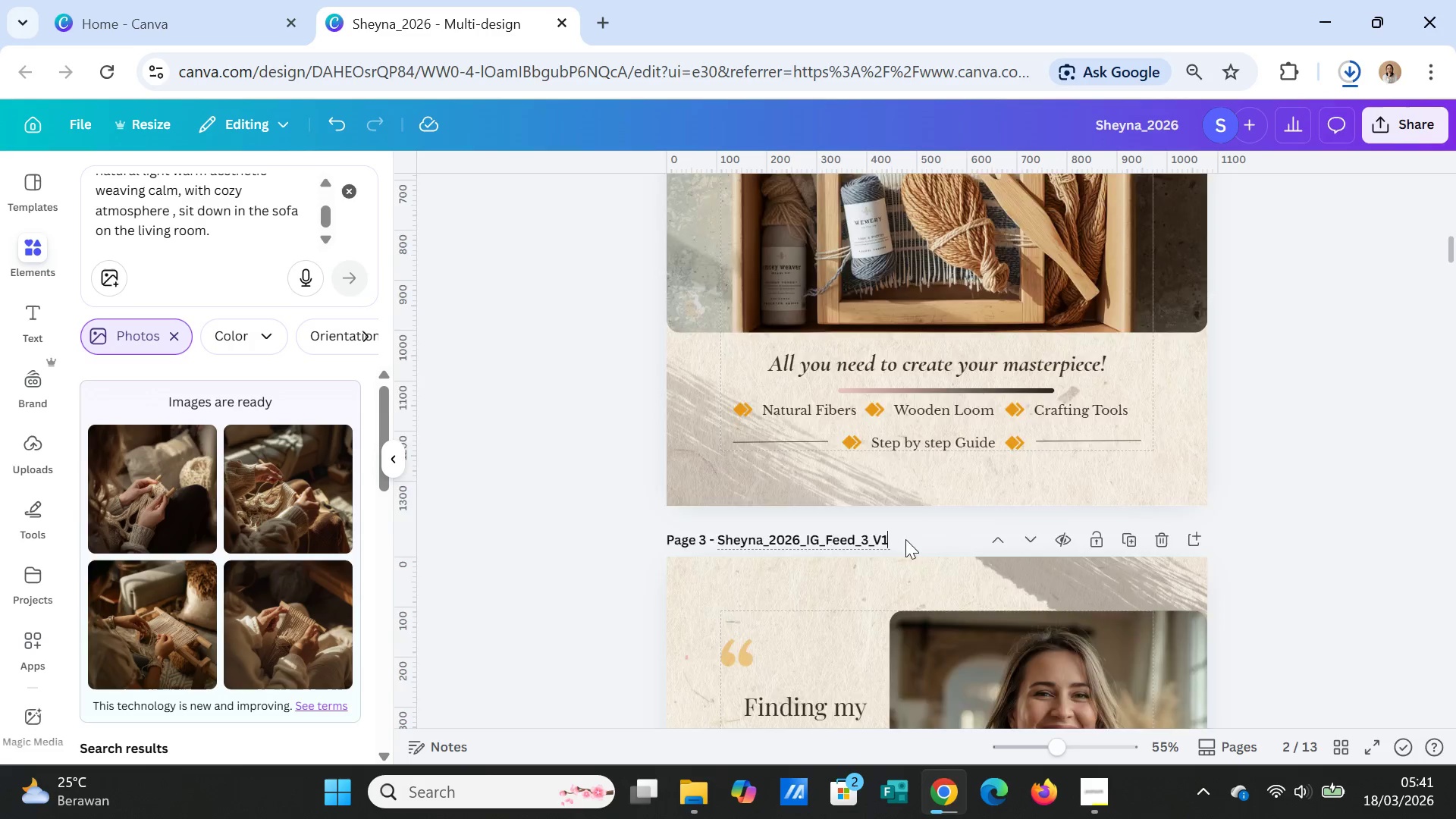 
scroll: coordinate [905, 537], scroll_direction: up, amount: 7.0
 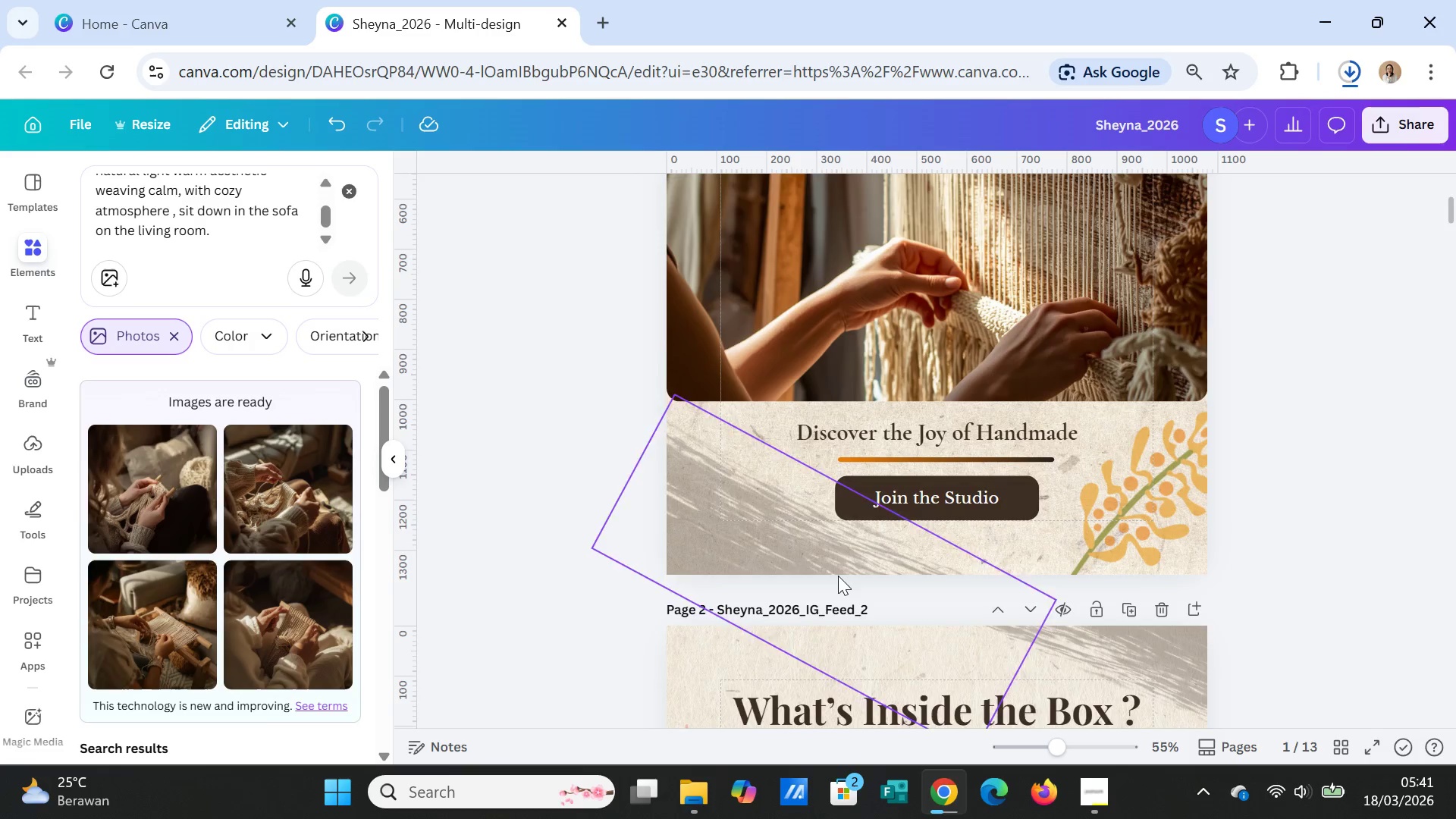 
scroll: coordinate [838, 576], scroll_direction: down, amount: 1.0
 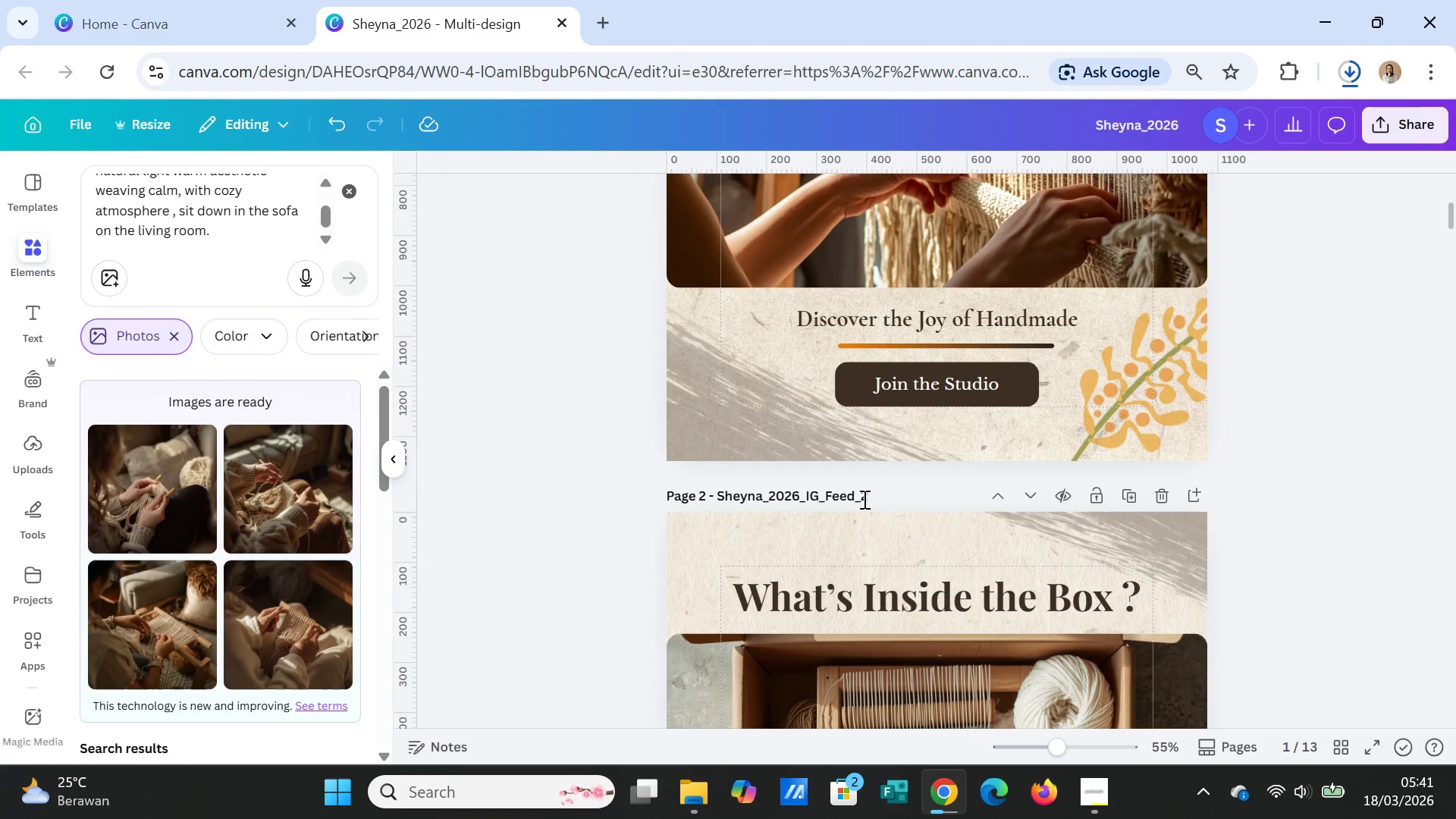 
left_click([866, 494])
 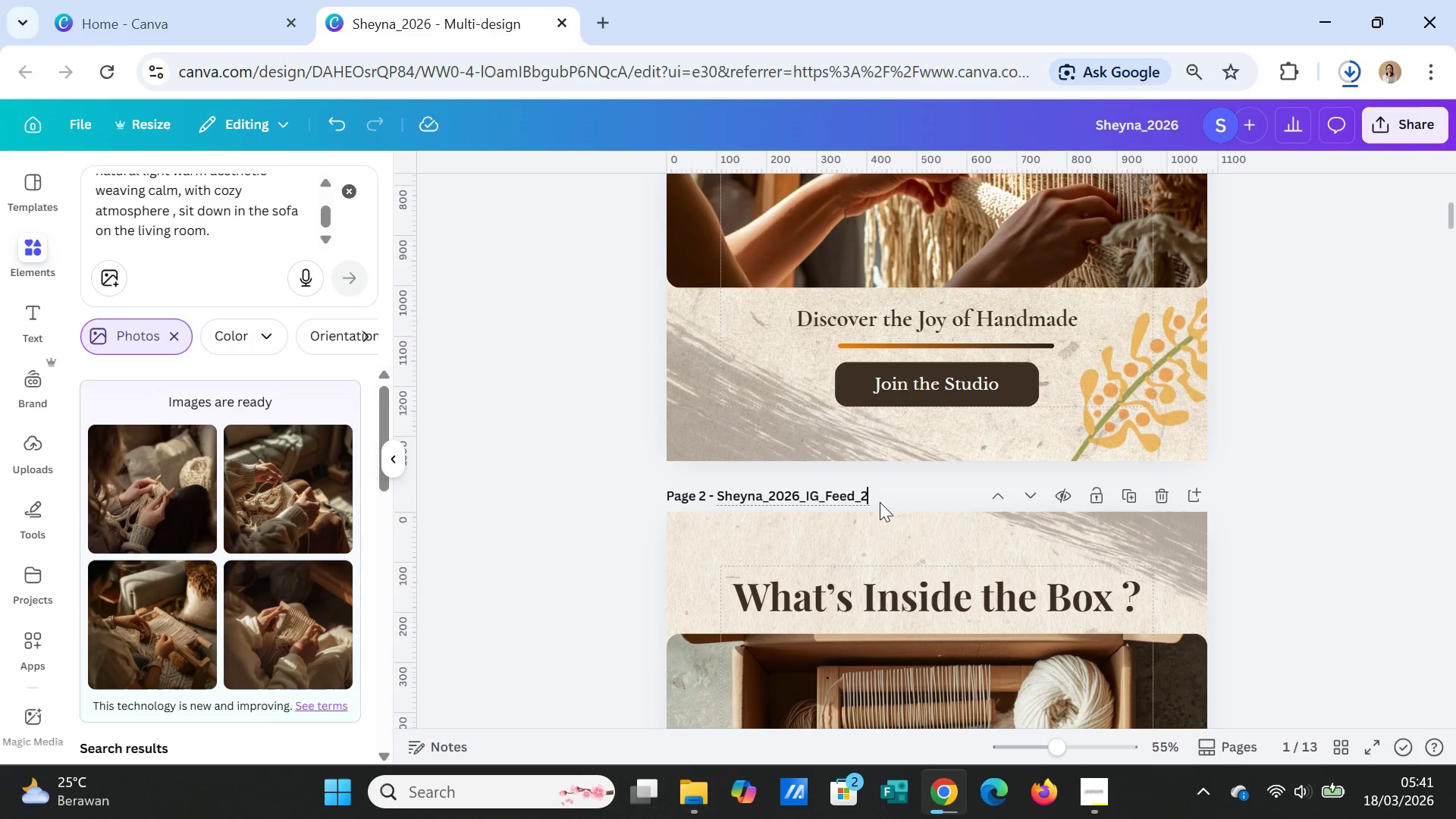 
key(Control+ControlLeft)
 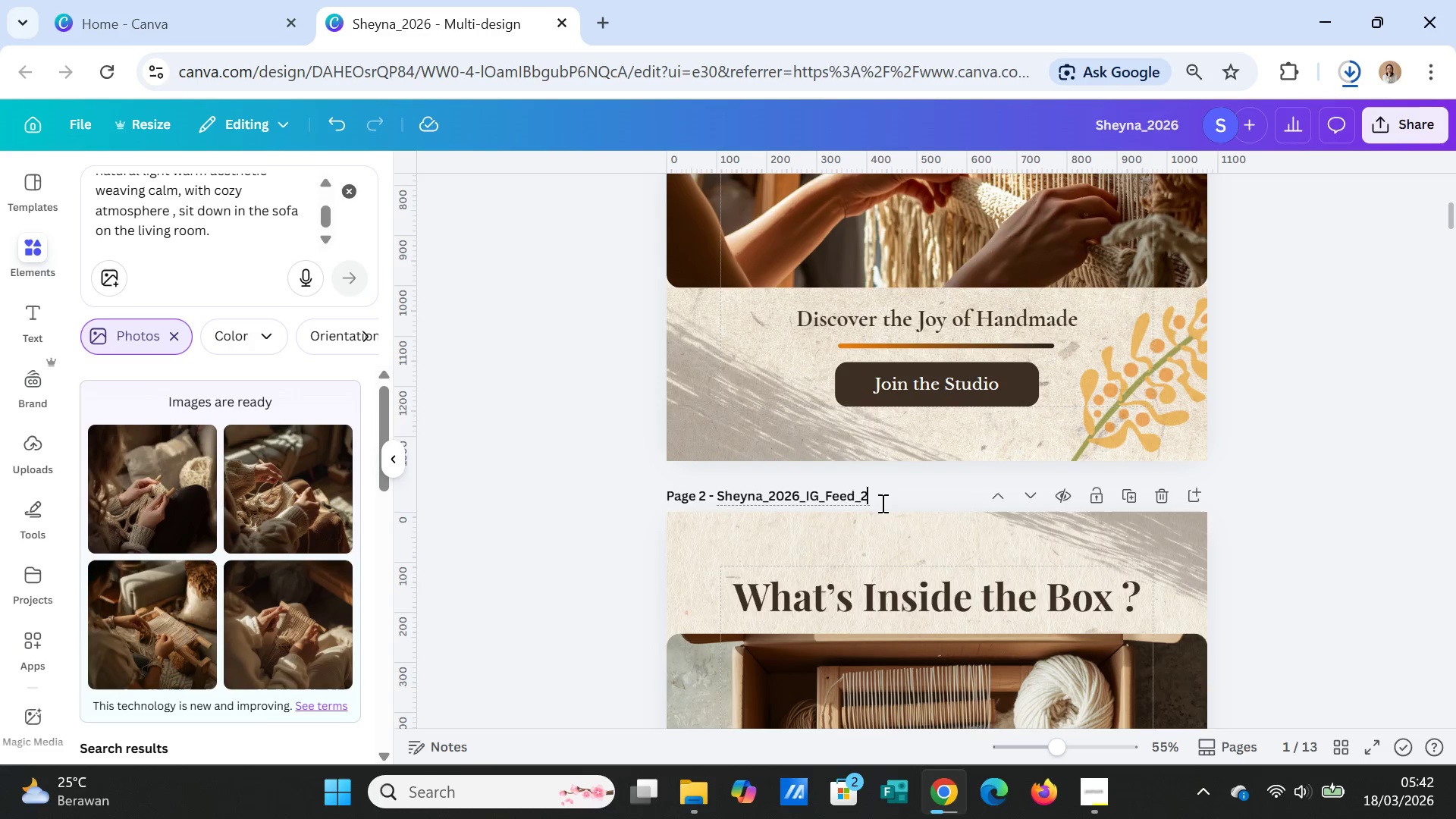 
key(Control+V)
 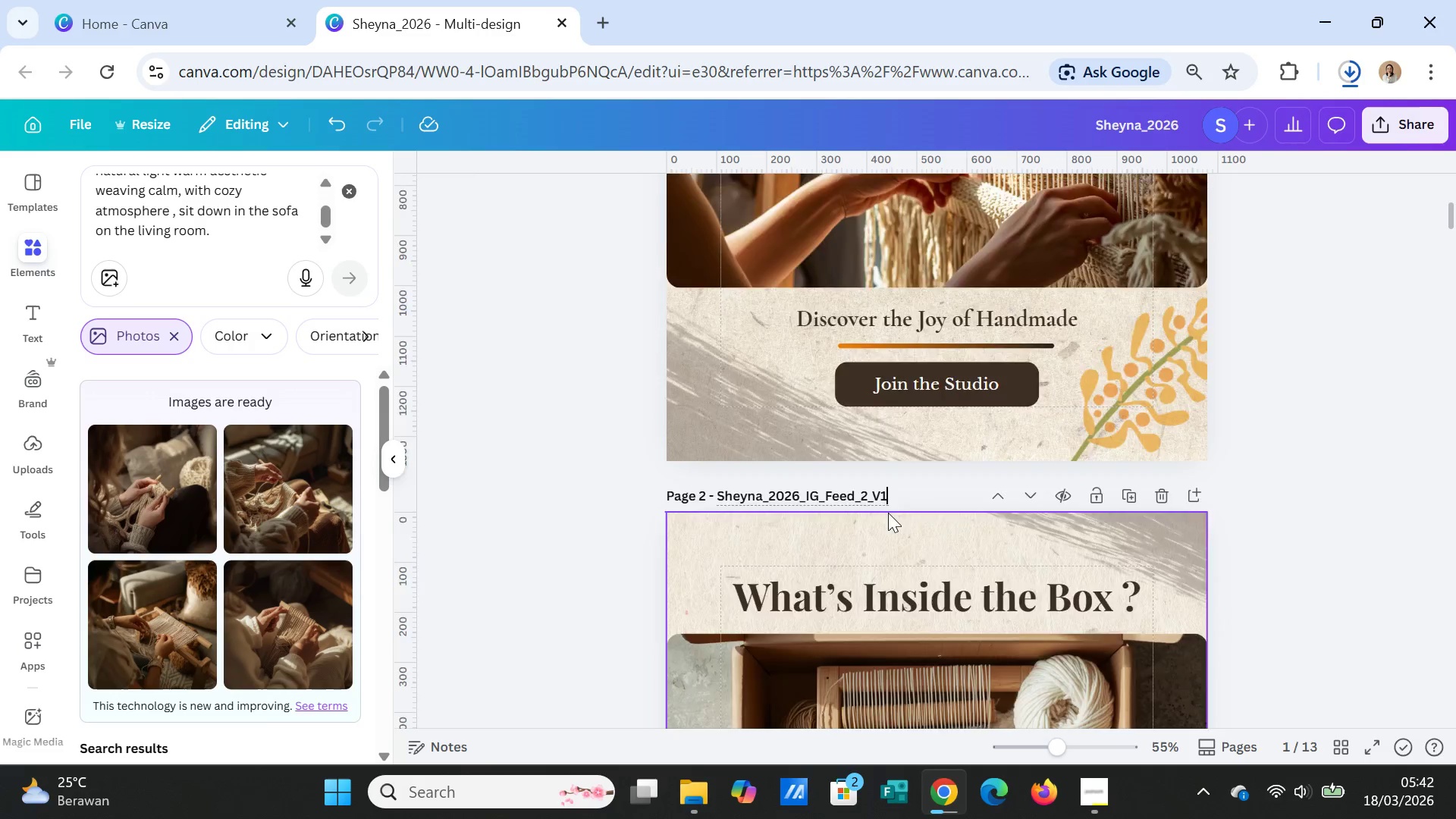 
scroll: coordinate [888, 513], scroll_direction: up, amount: 5.0
 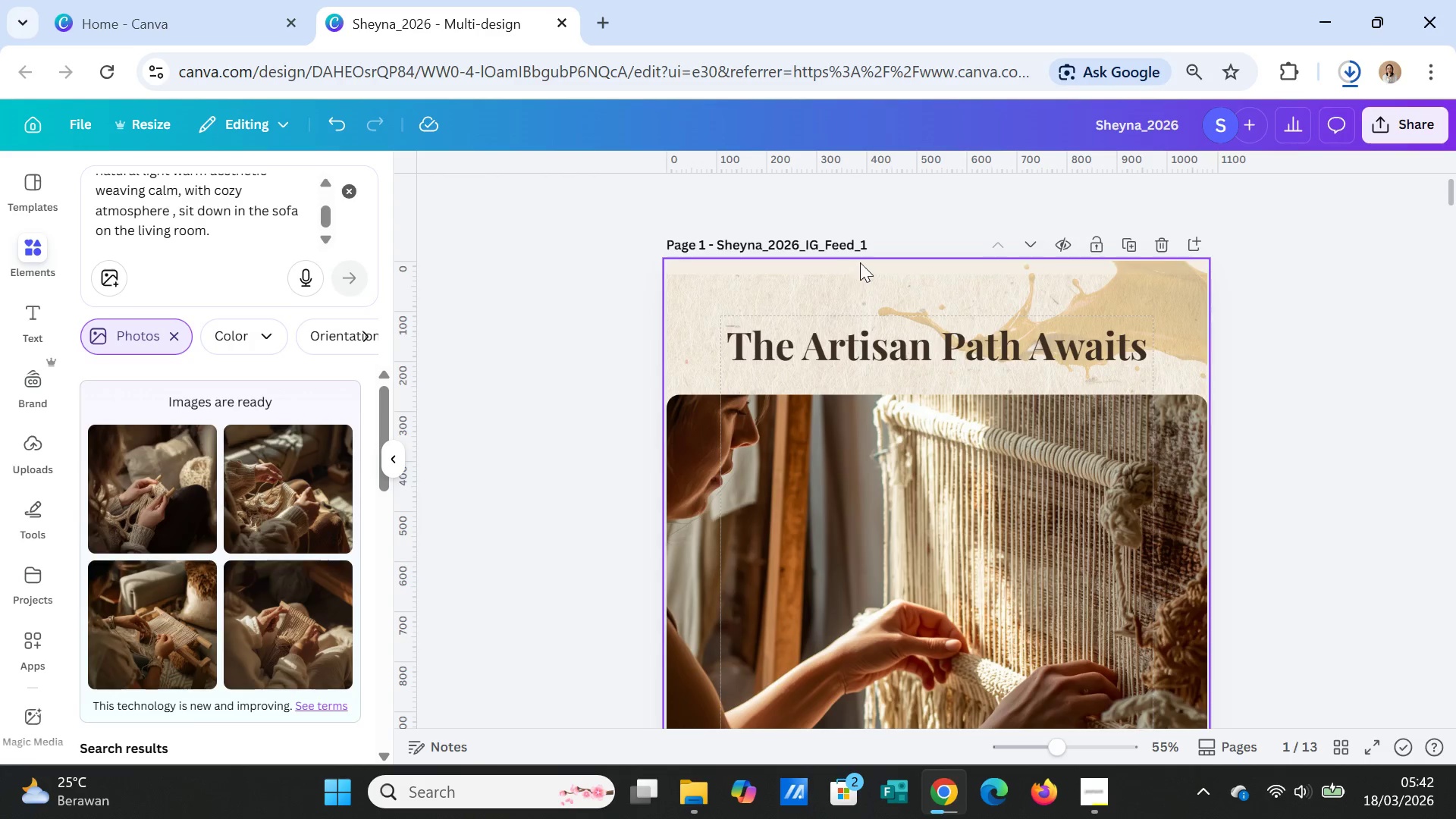 
left_click([877, 238])
 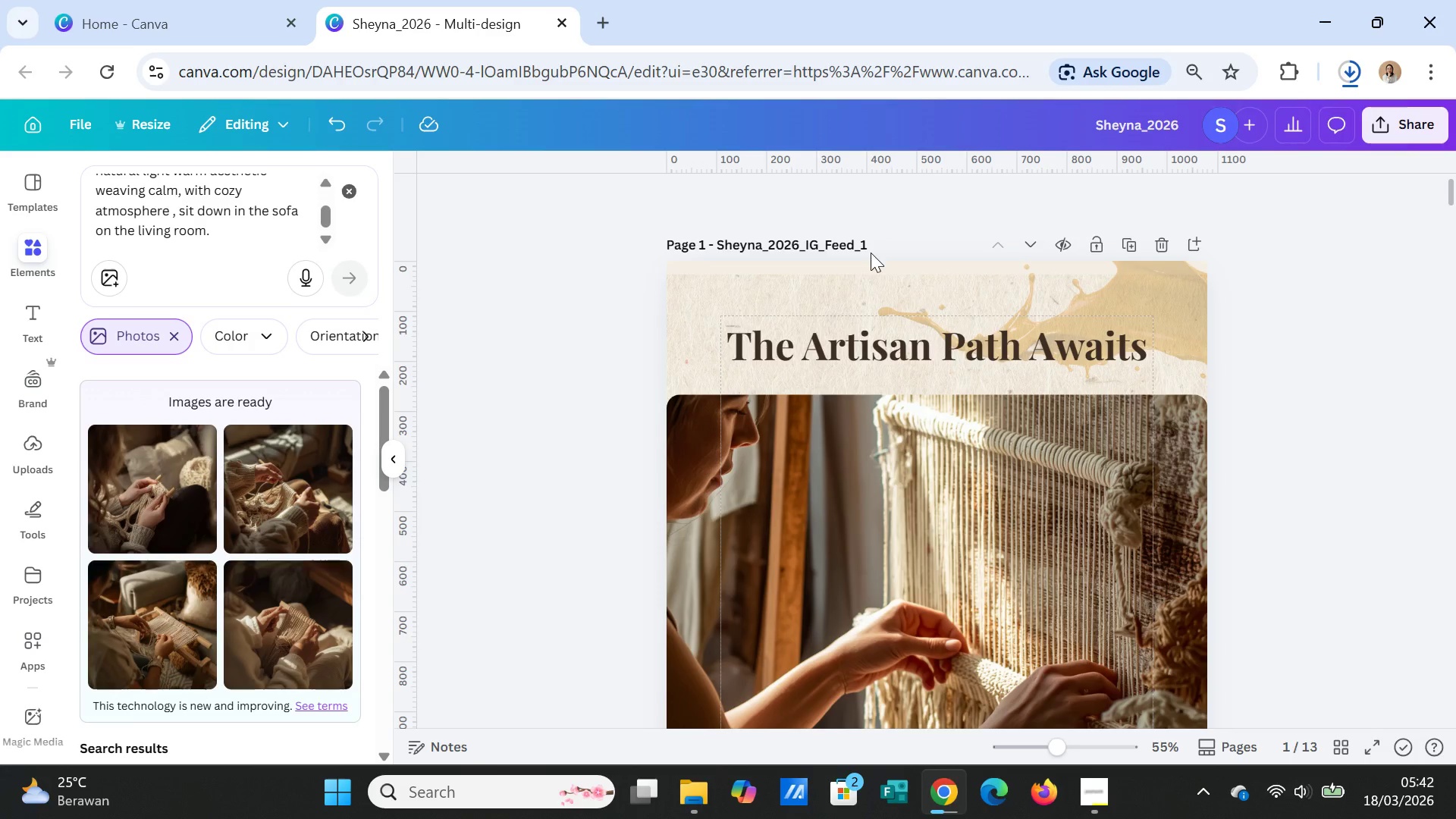 
left_click([857, 252])
 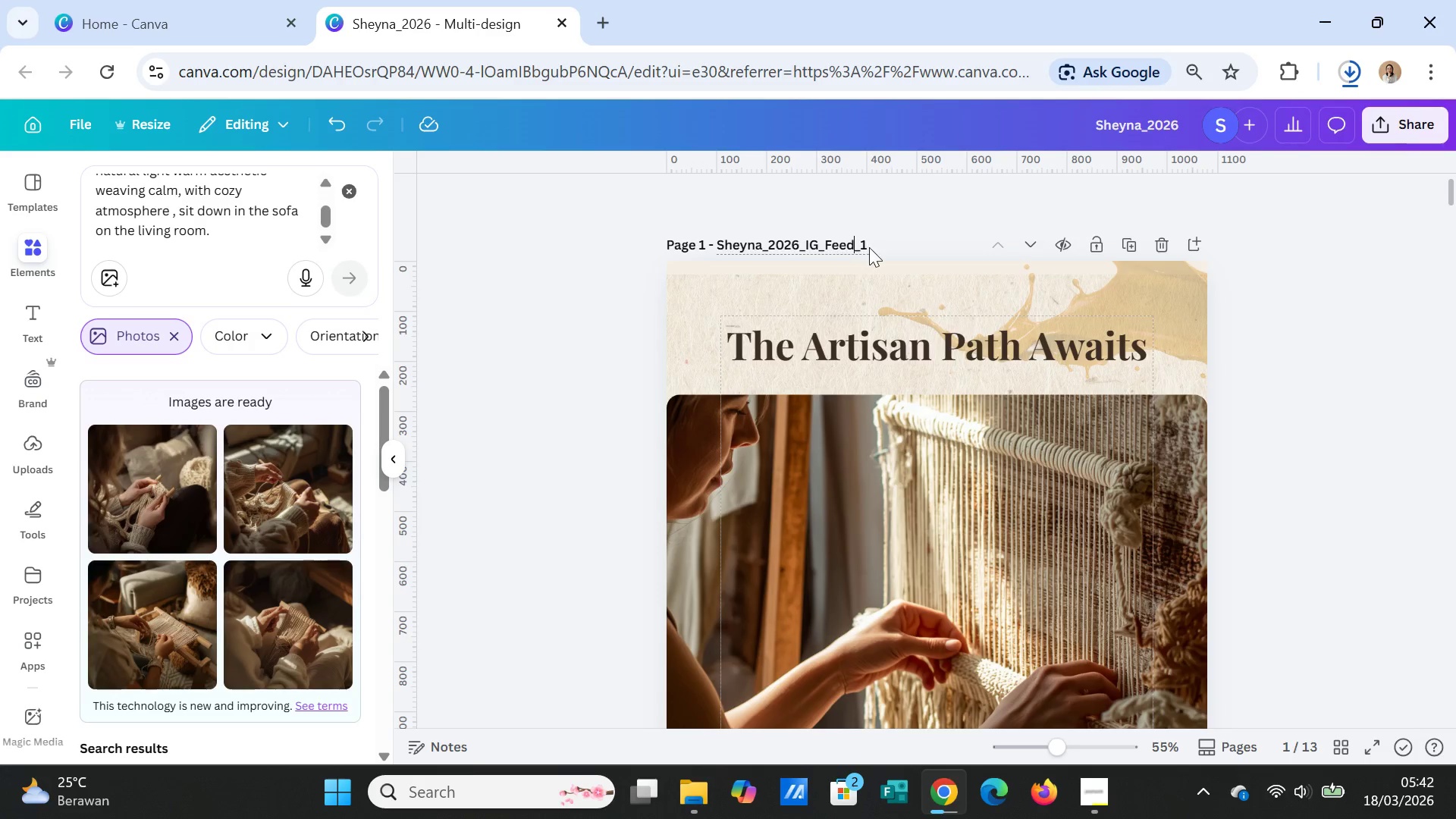 
left_click([869, 247])
 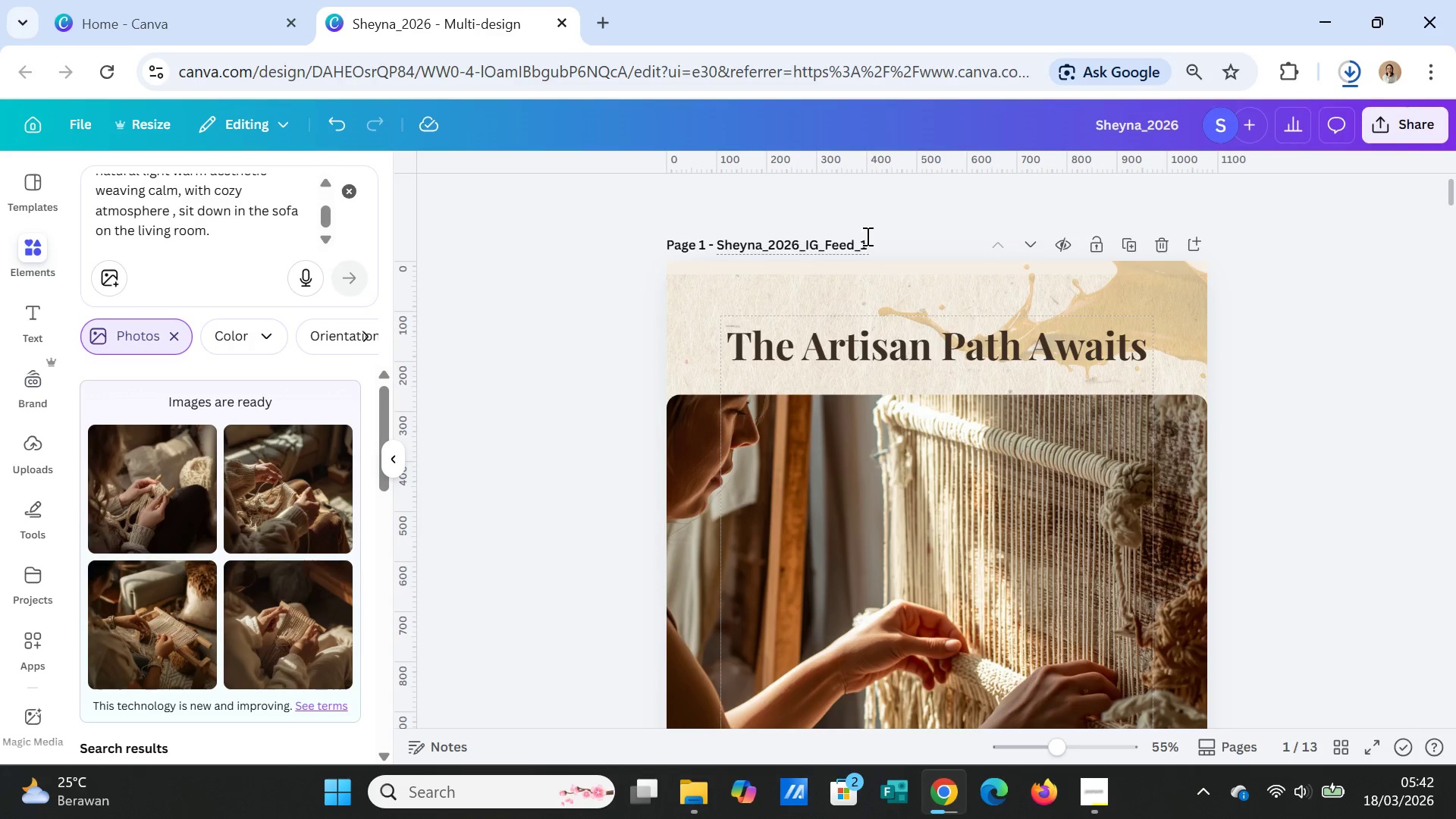 
left_click([870, 240])
 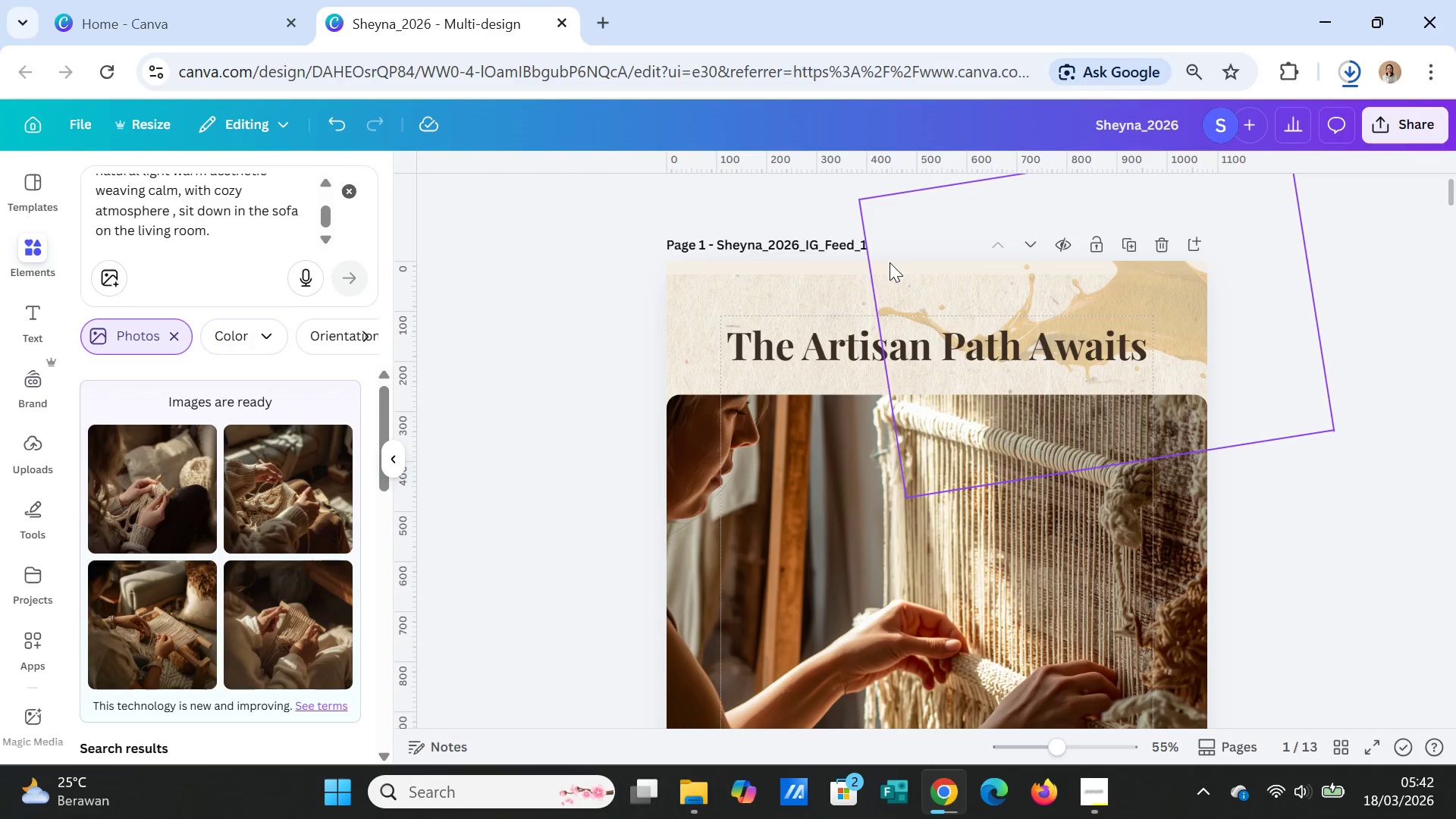 
key(Control+ControlLeft)
 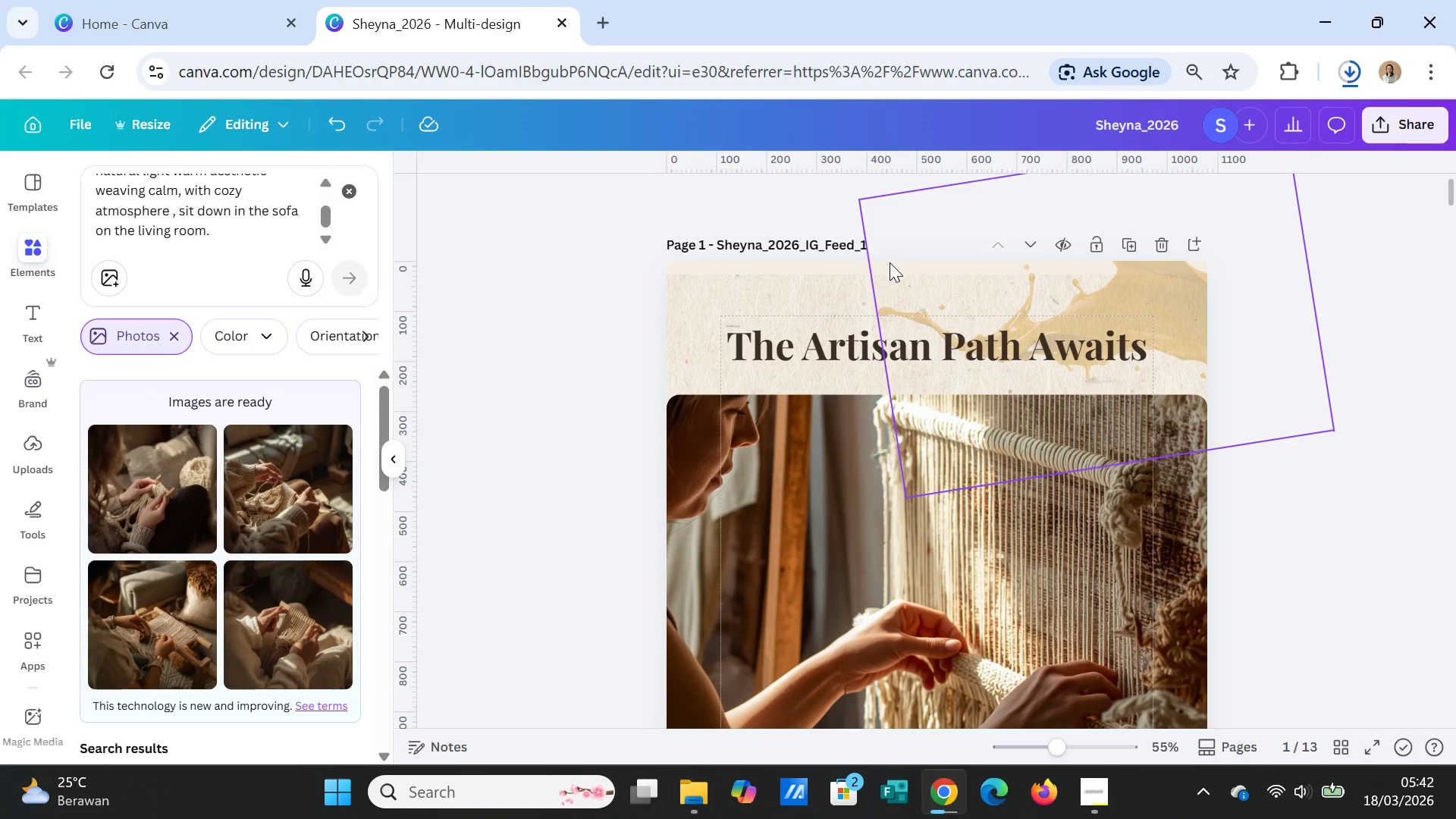 
key(Control+V)
 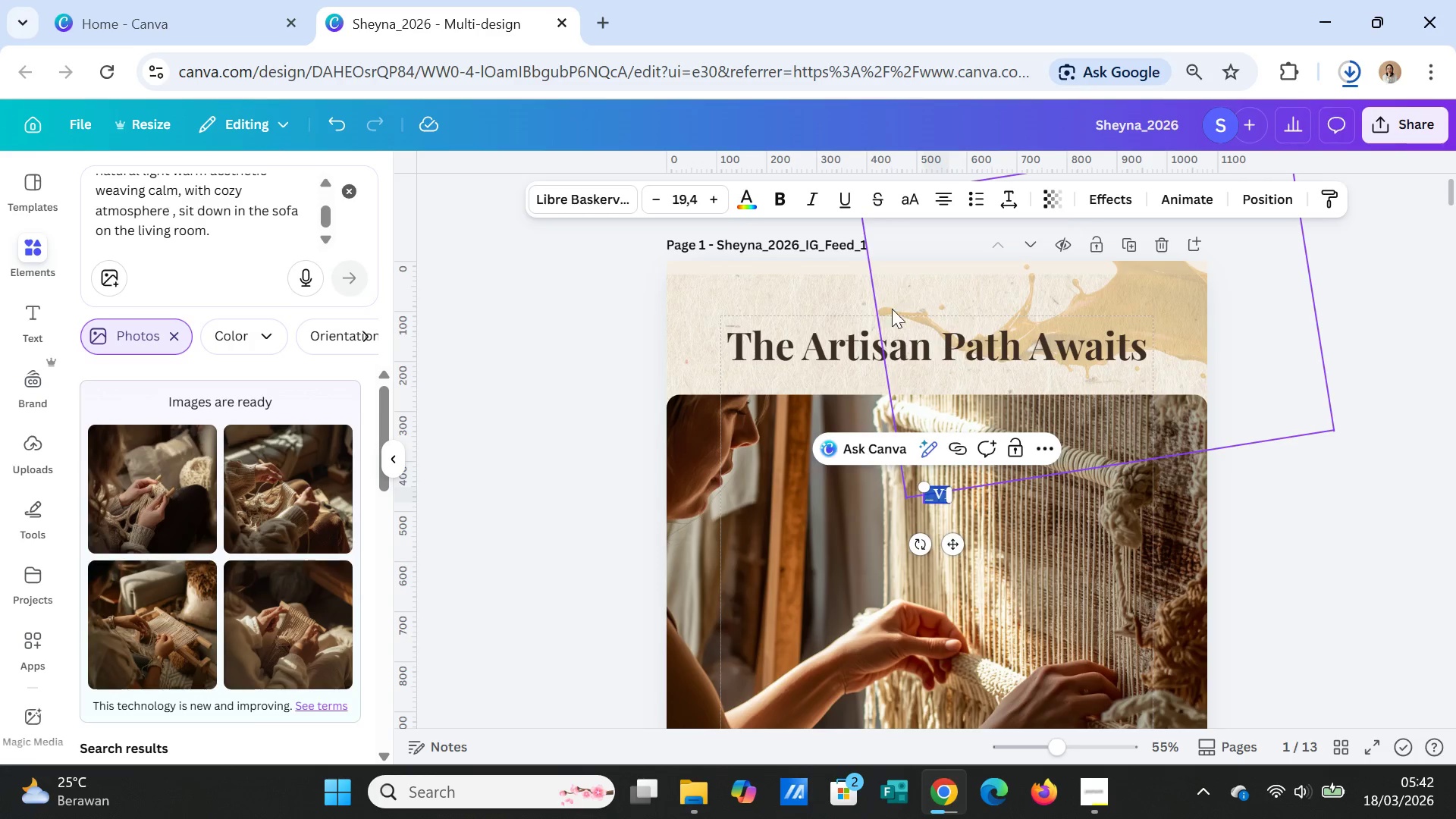 
left_click([1272, 582])
 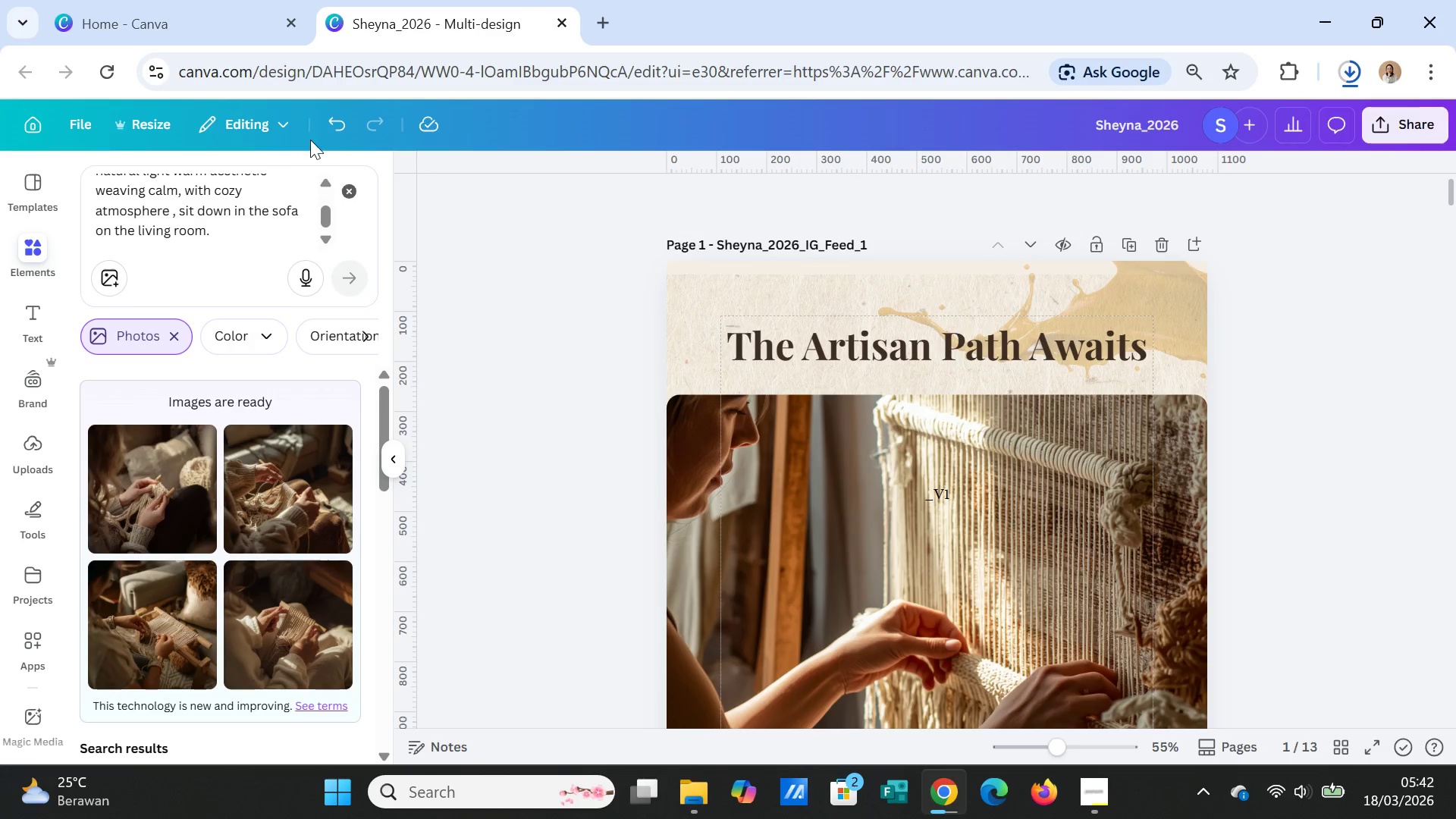 
left_click([335, 126])
 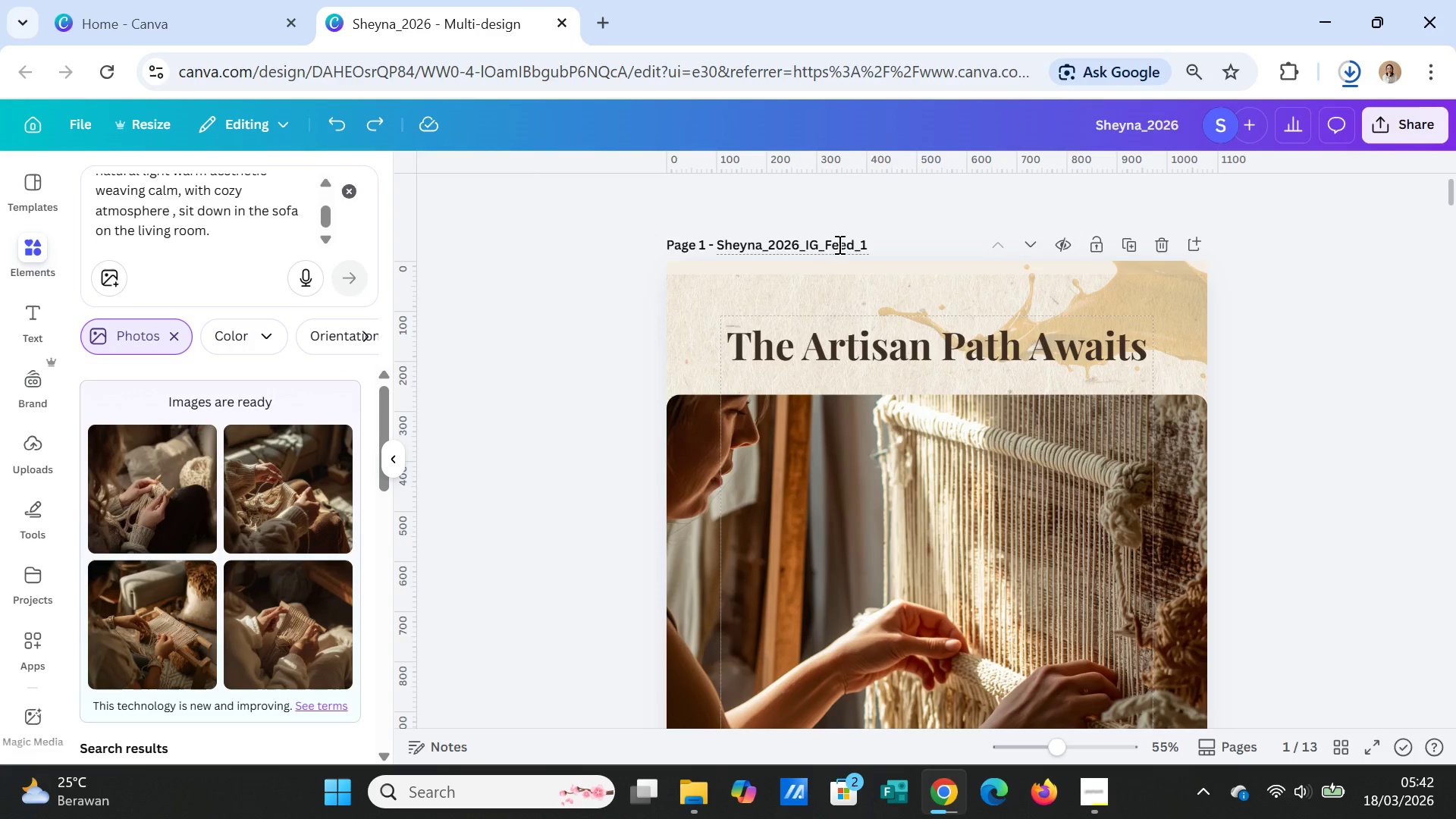 
left_click([856, 245])
 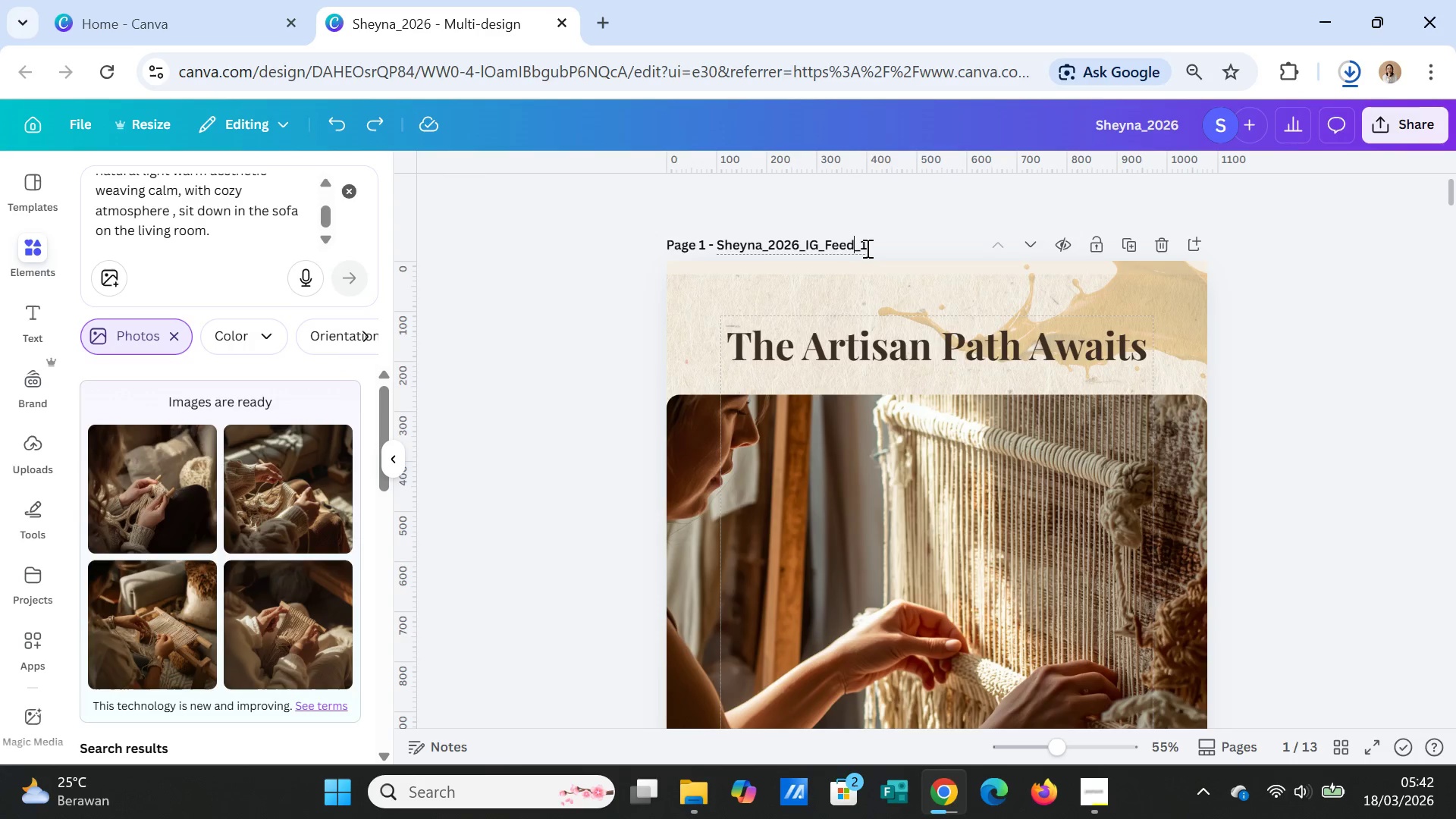 
left_click([867, 248])
 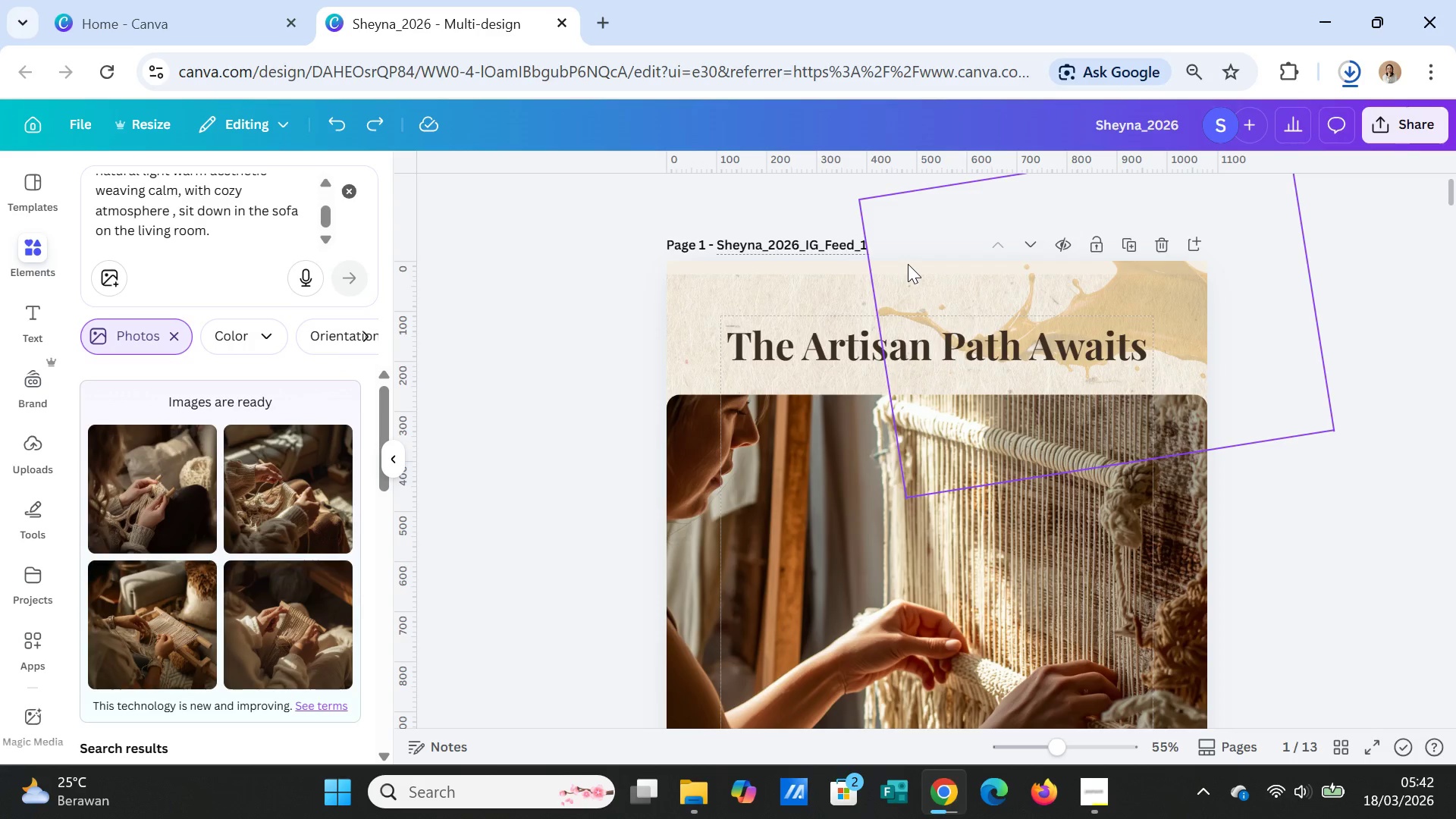 
key(Control+ControlLeft)
 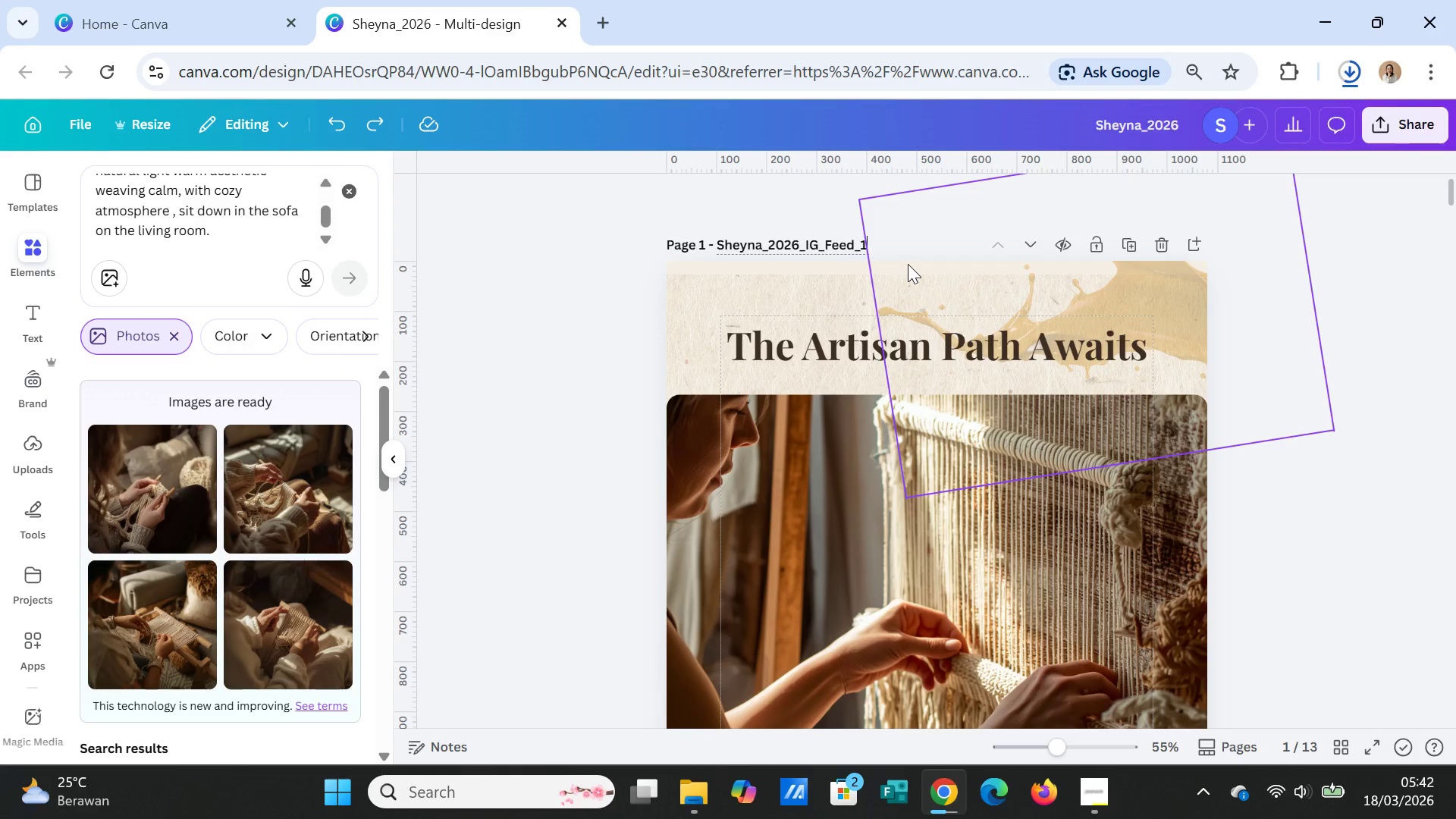 
key(Control+V)
 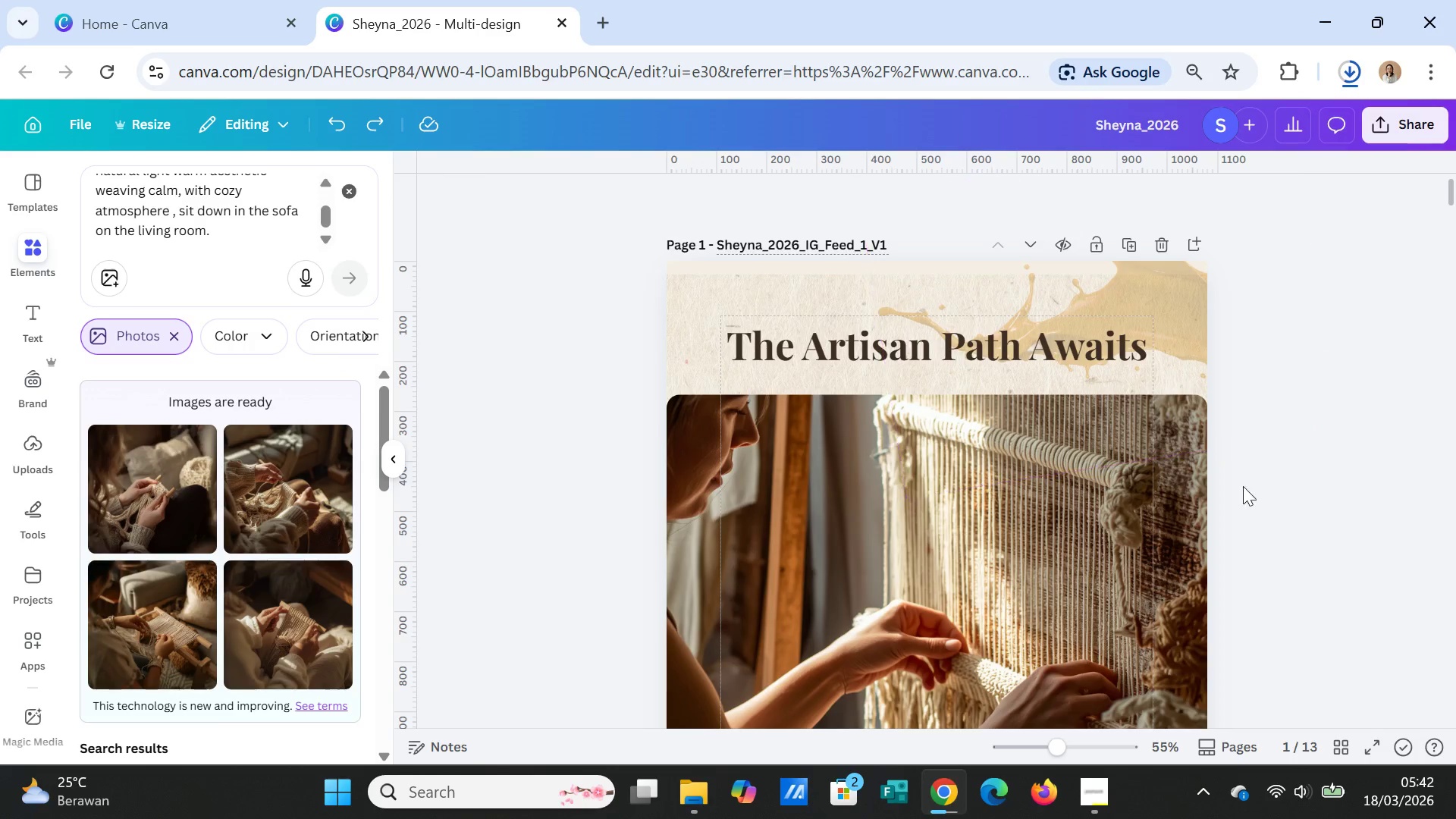 
left_click([1256, 502])
 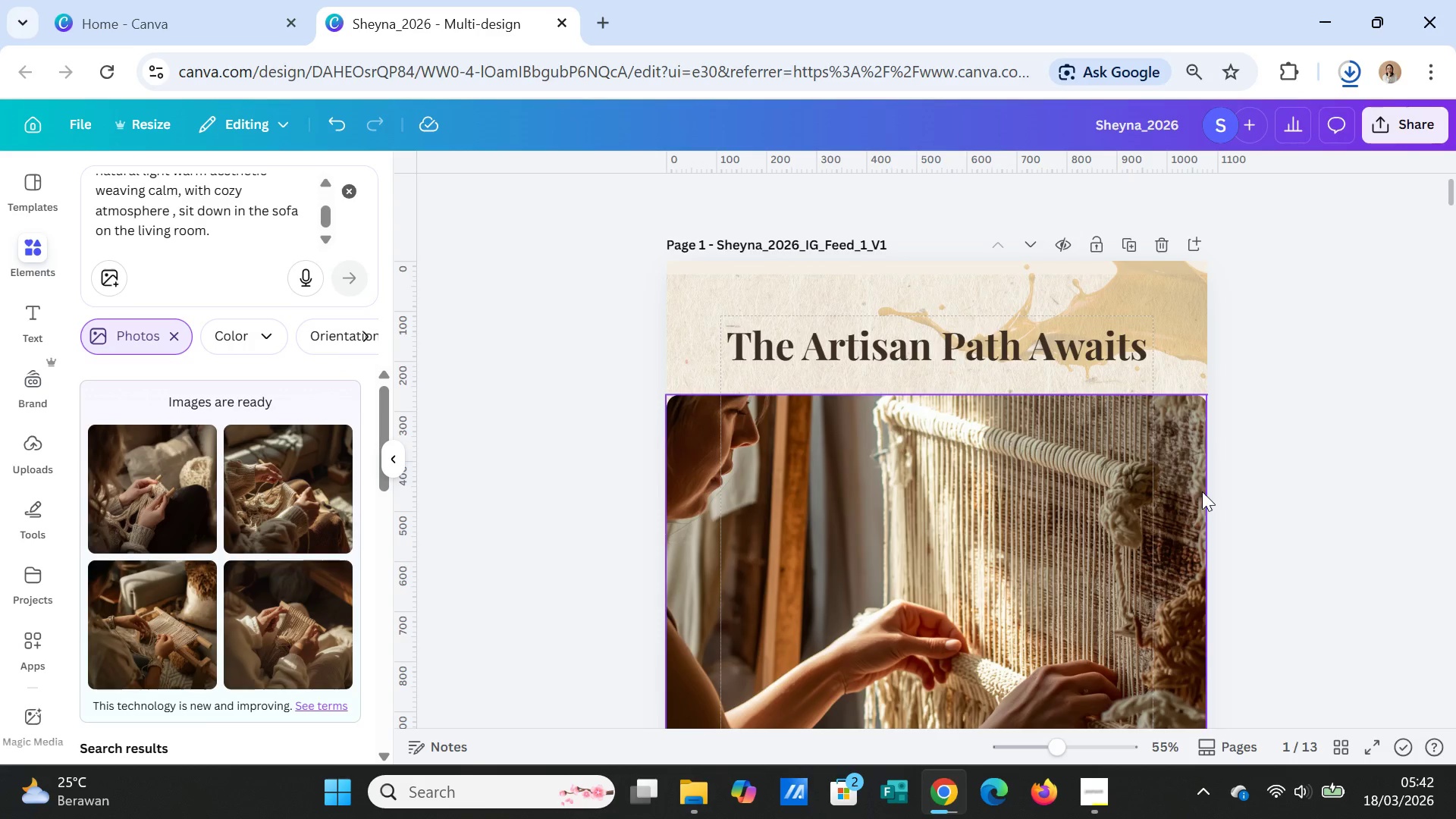 
wait(7.88)
 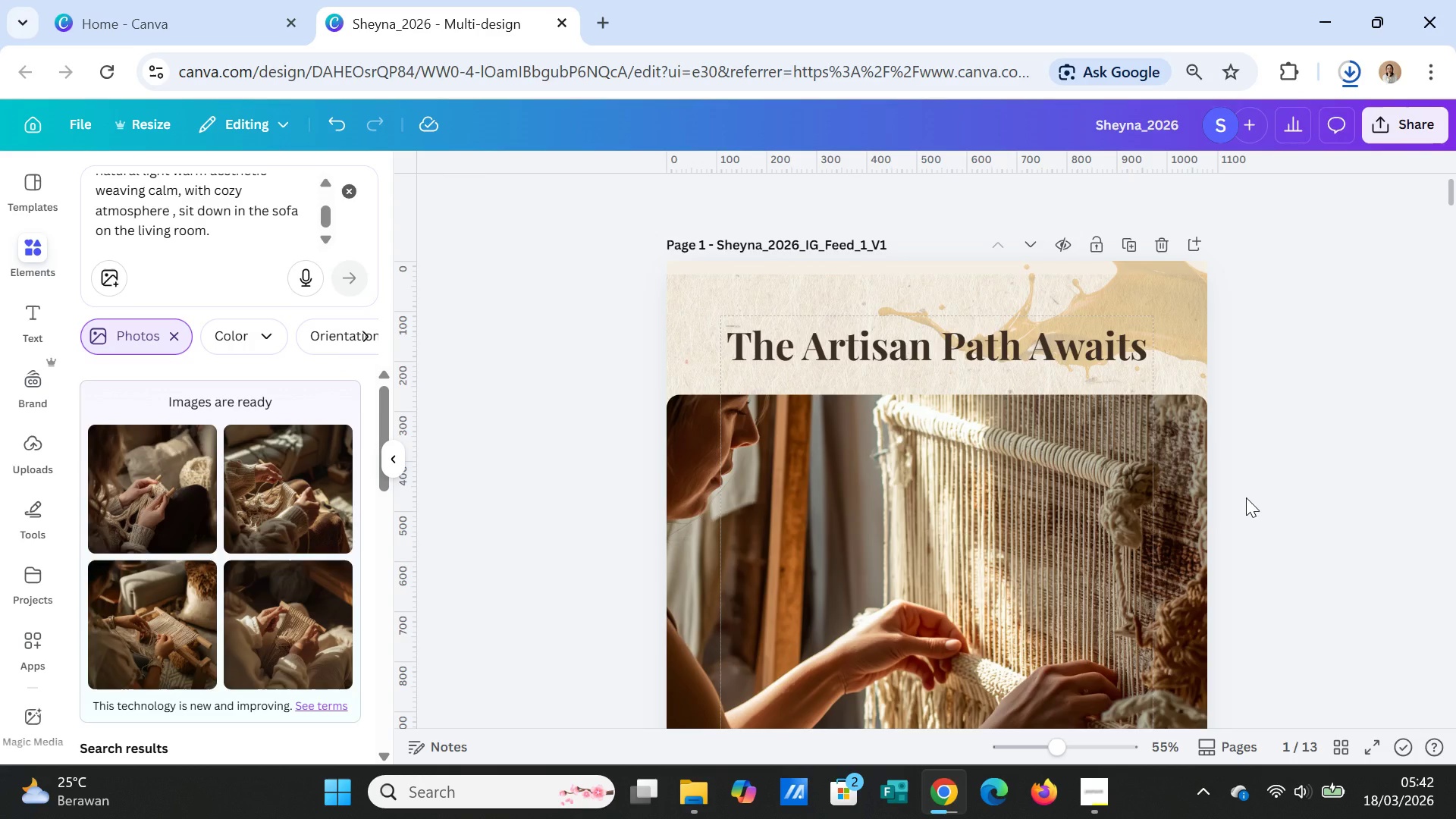 
left_click([1092, 792])